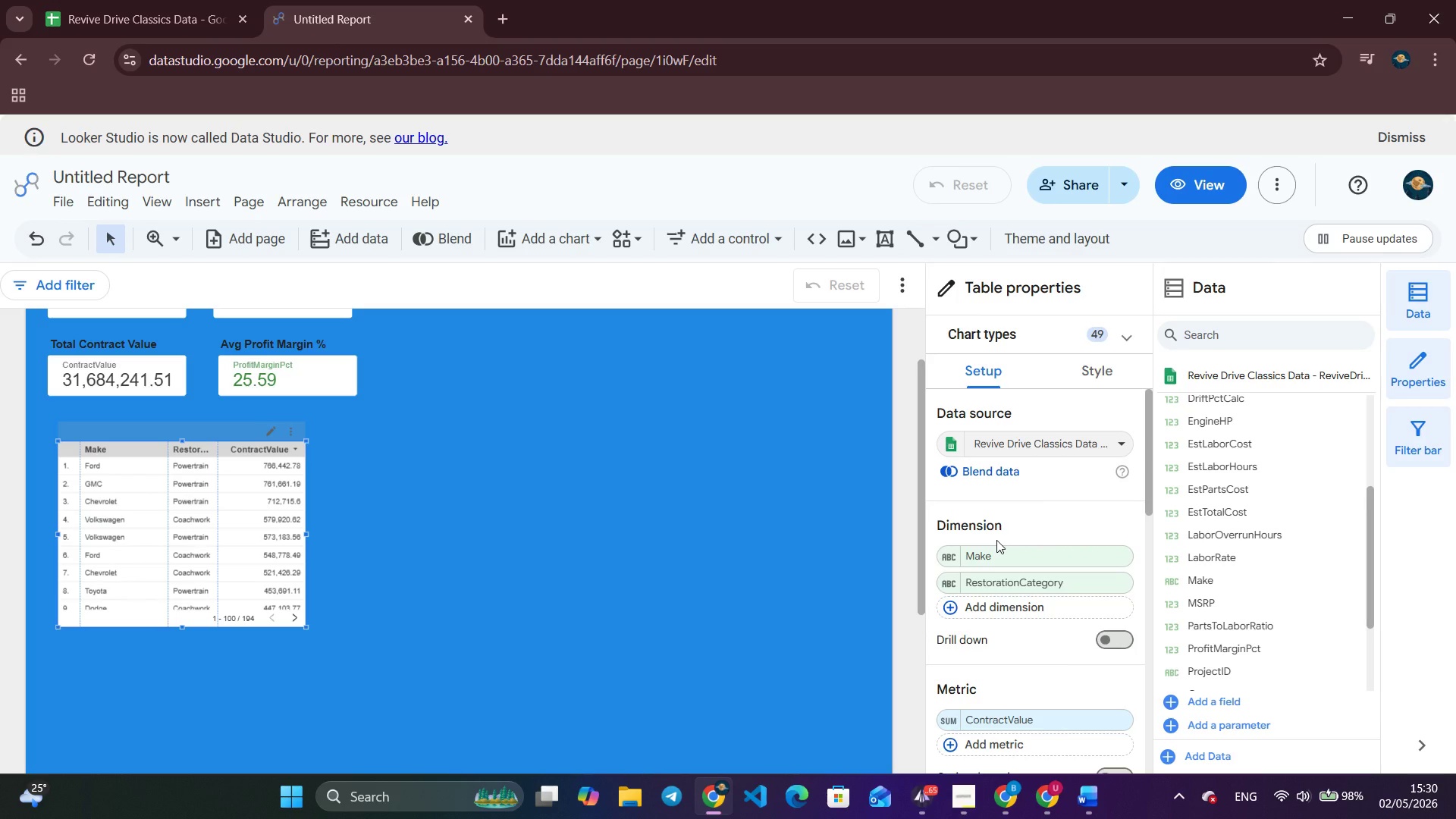 
scroll: coordinate [1037, 527], scroll_direction: down, amount: 1.0
 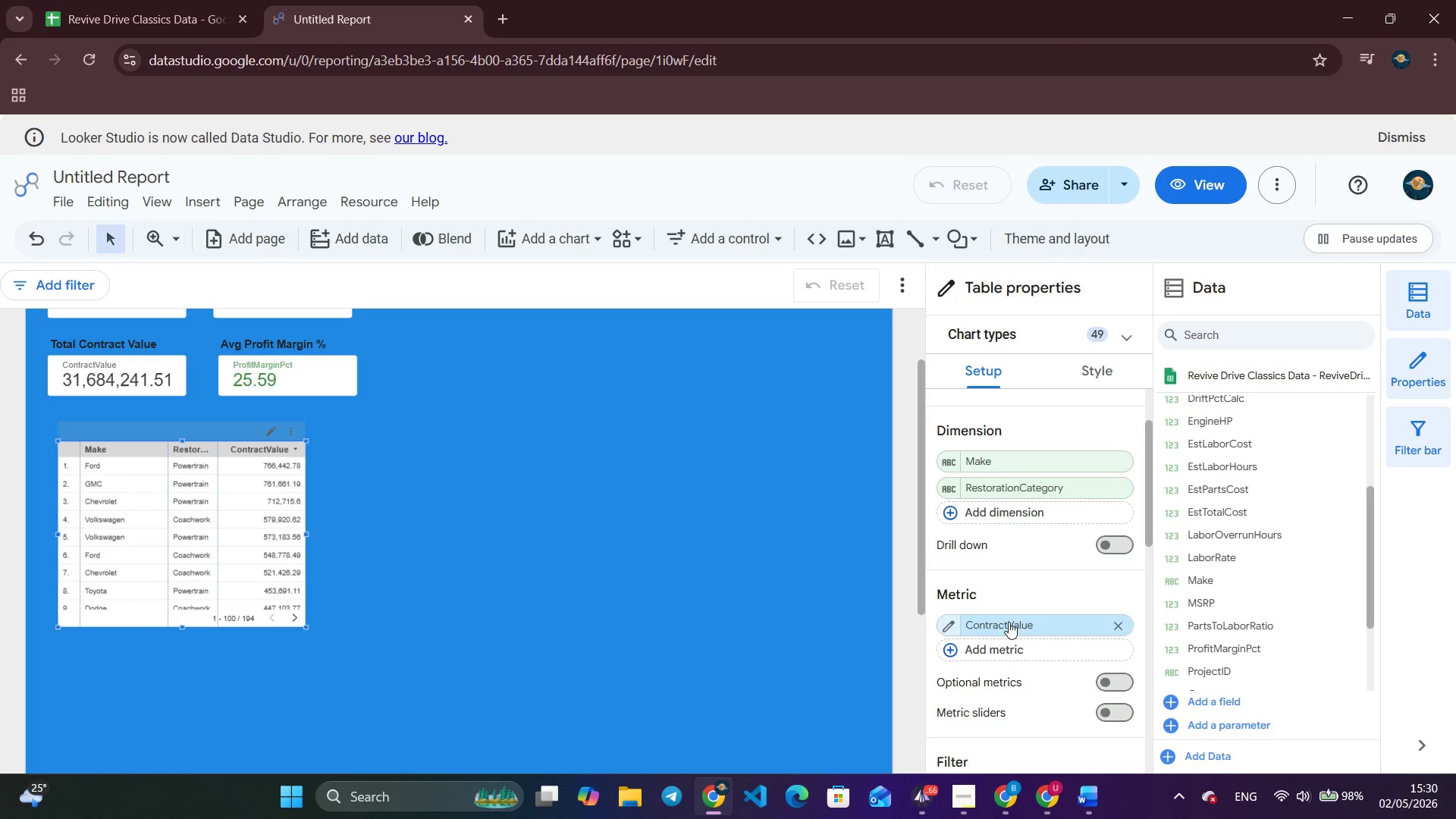 
left_click([1009, 622])
 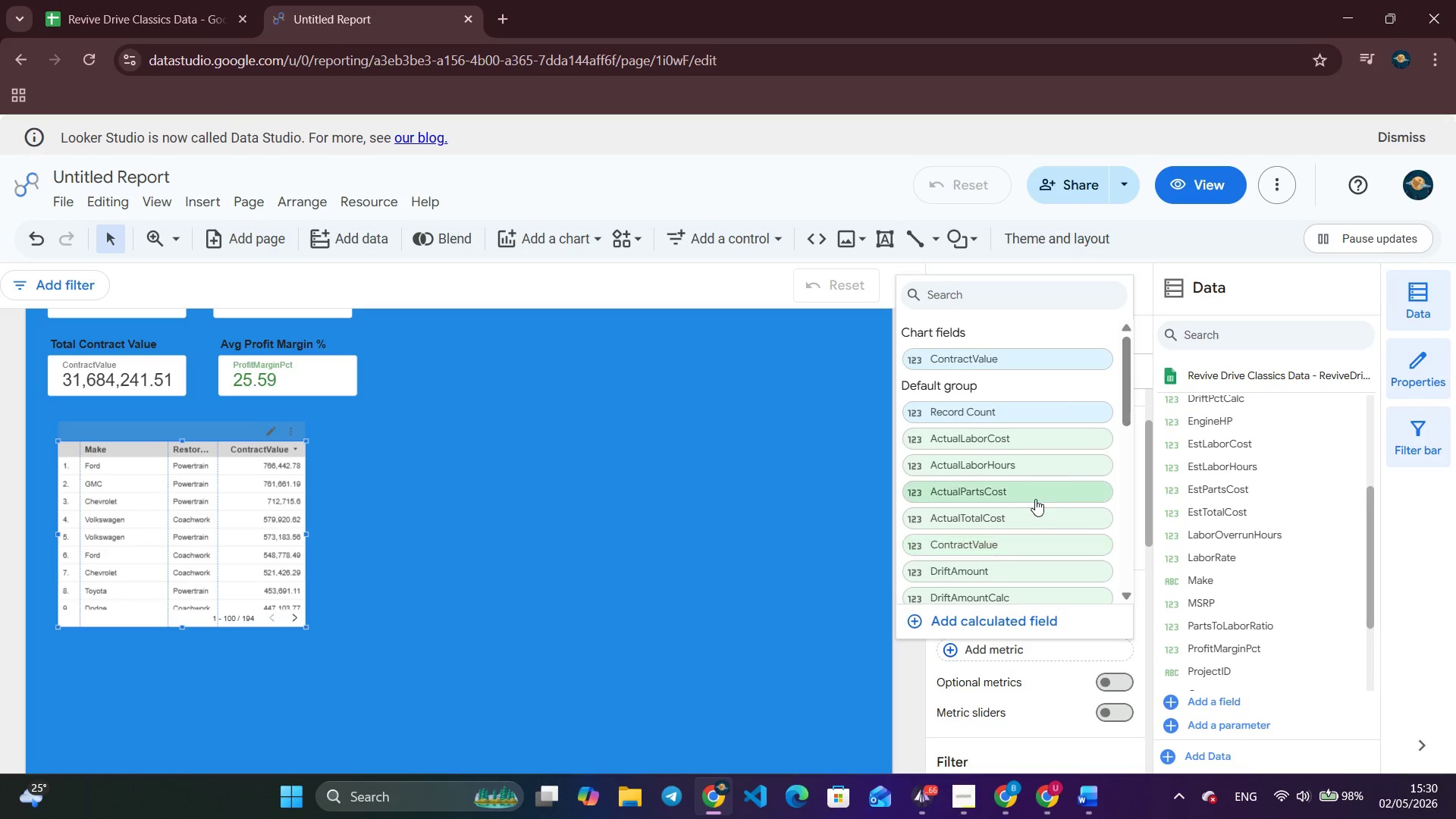 
scroll: coordinate [1009, 536], scroll_direction: down, amount: 5.0
 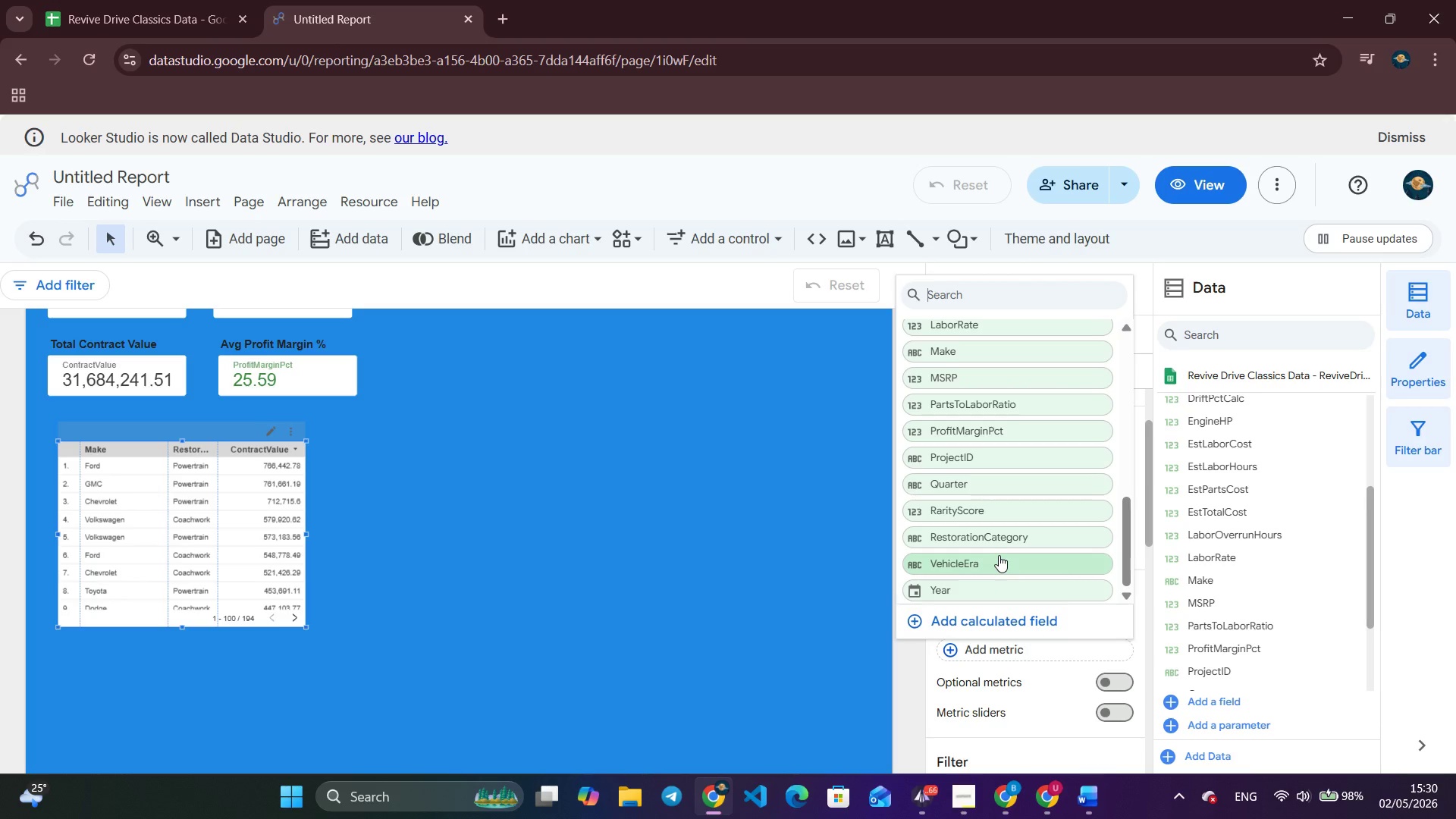 
scroll: coordinate [999, 554], scroll_direction: up, amount: 3.0
 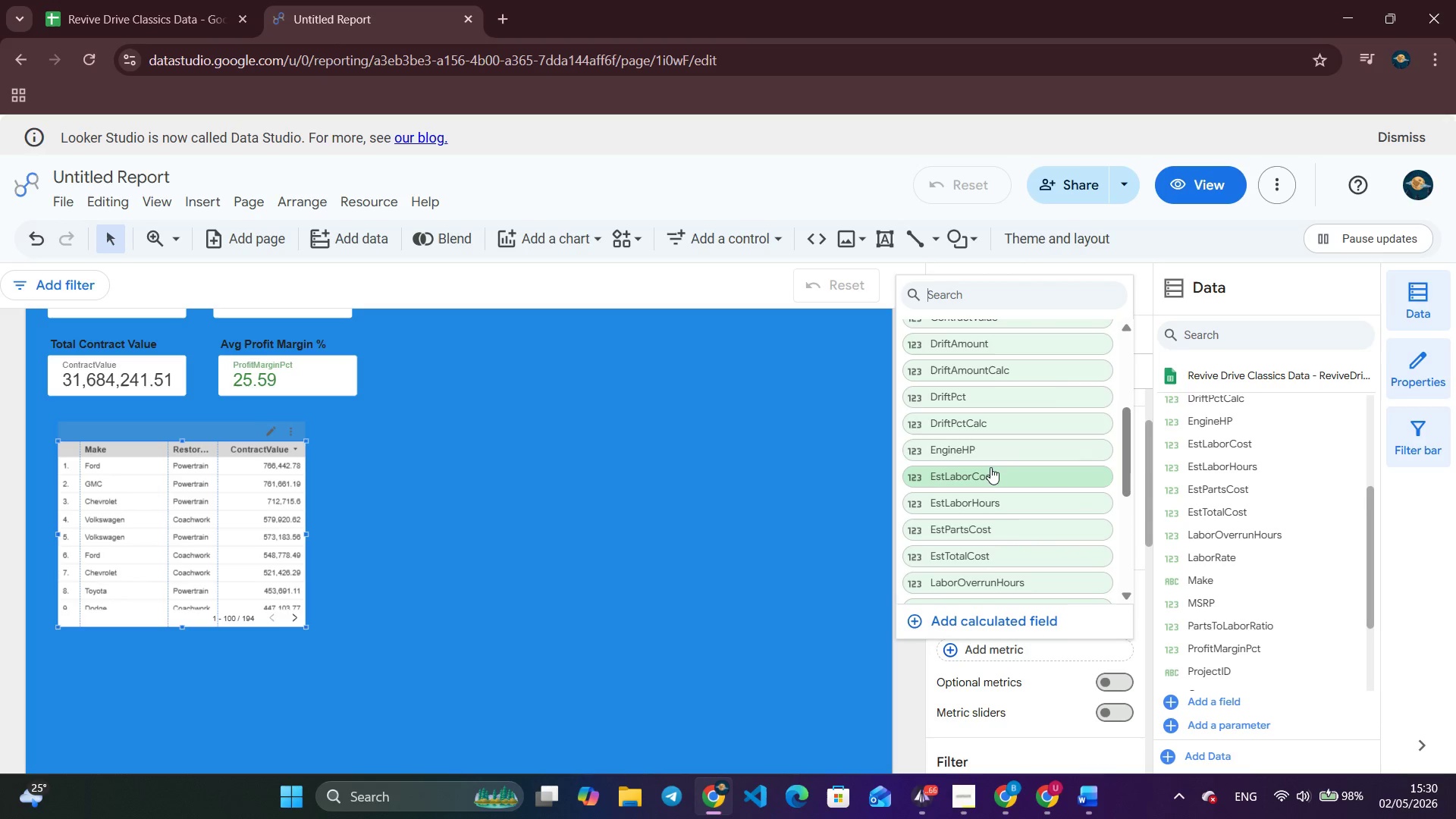 
left_click([979, 387])
 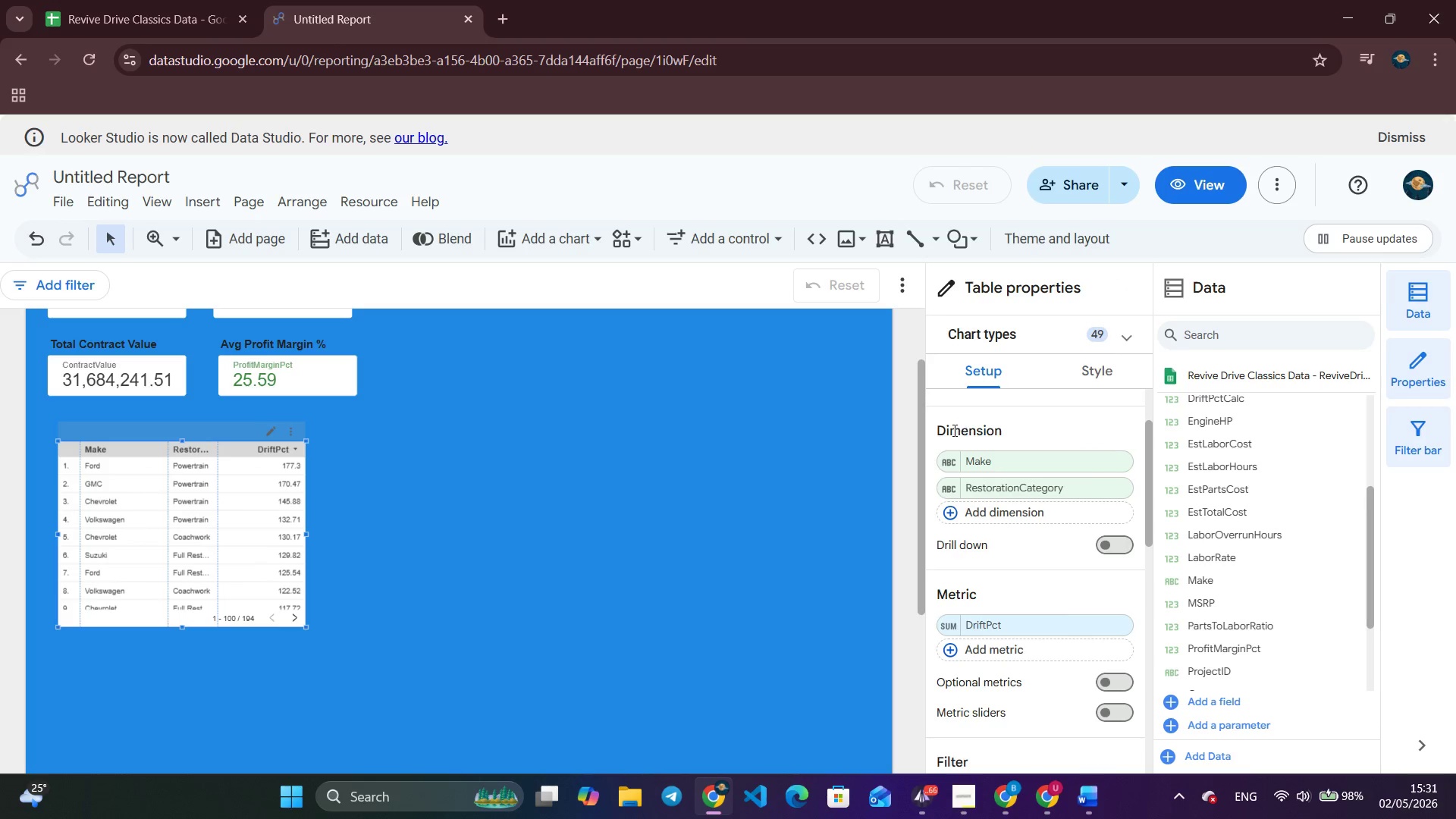 
left_click([948, 632])
 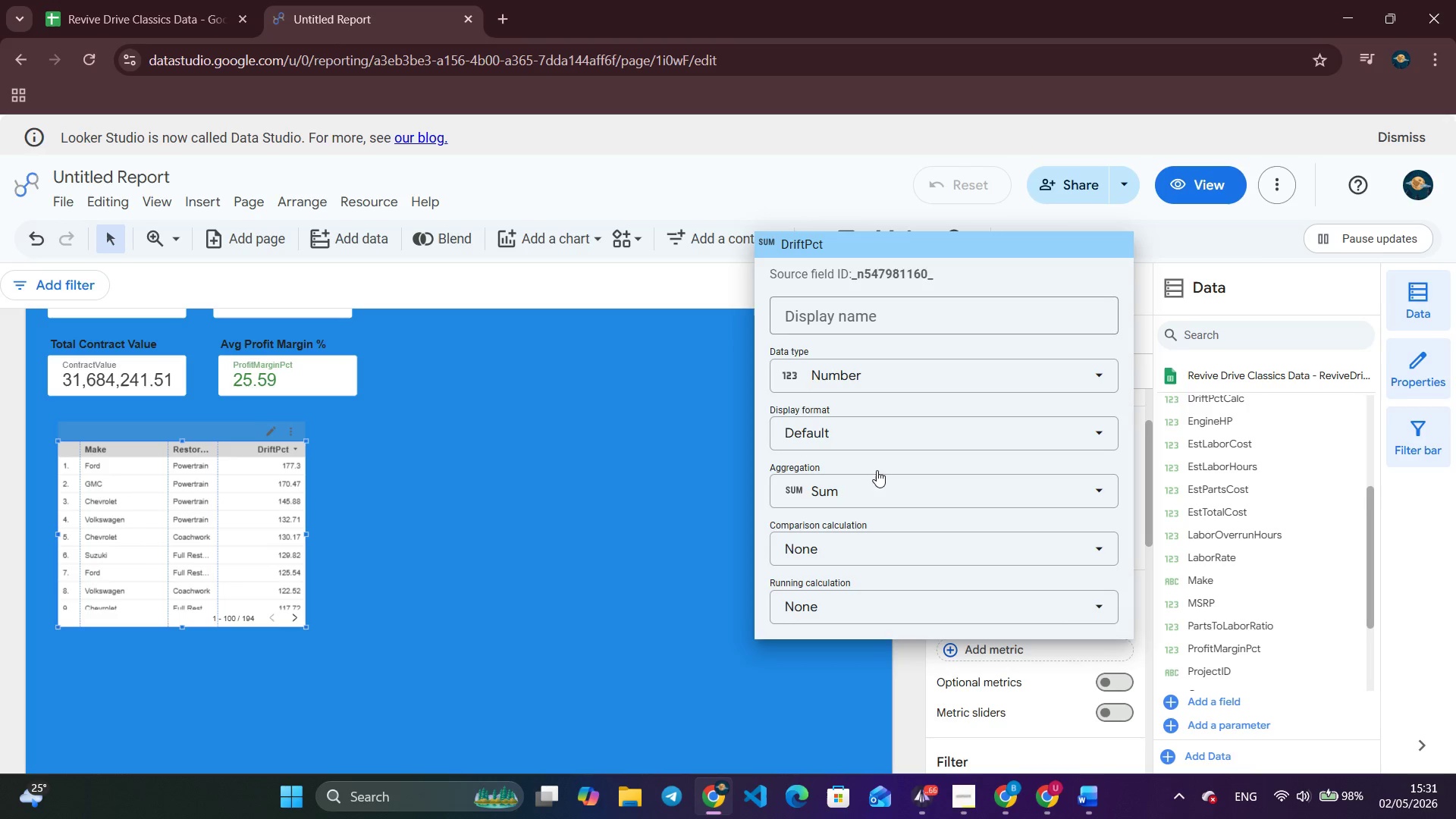 
left_click([868, 498])
 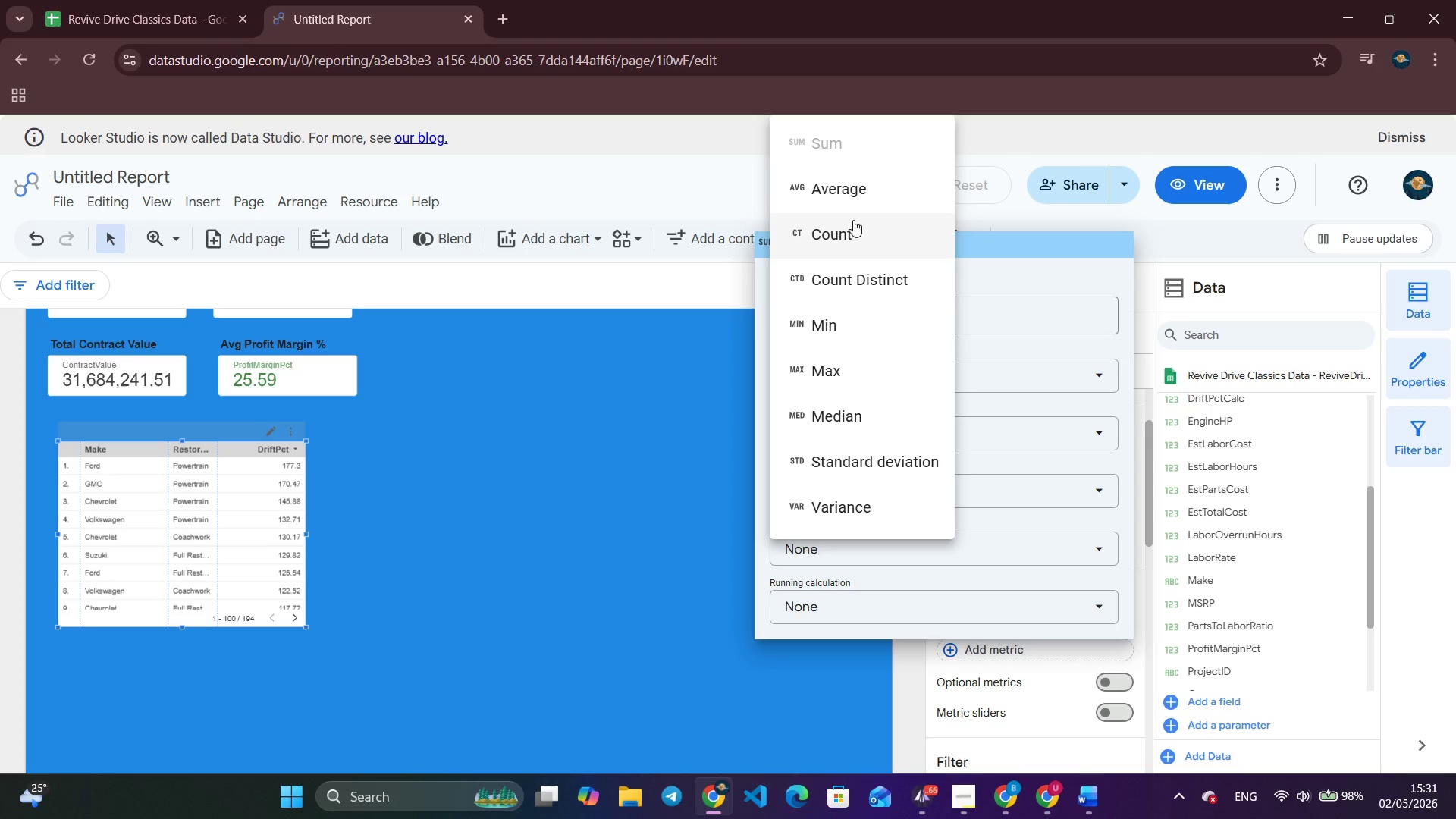 
left_click([853, 193])
 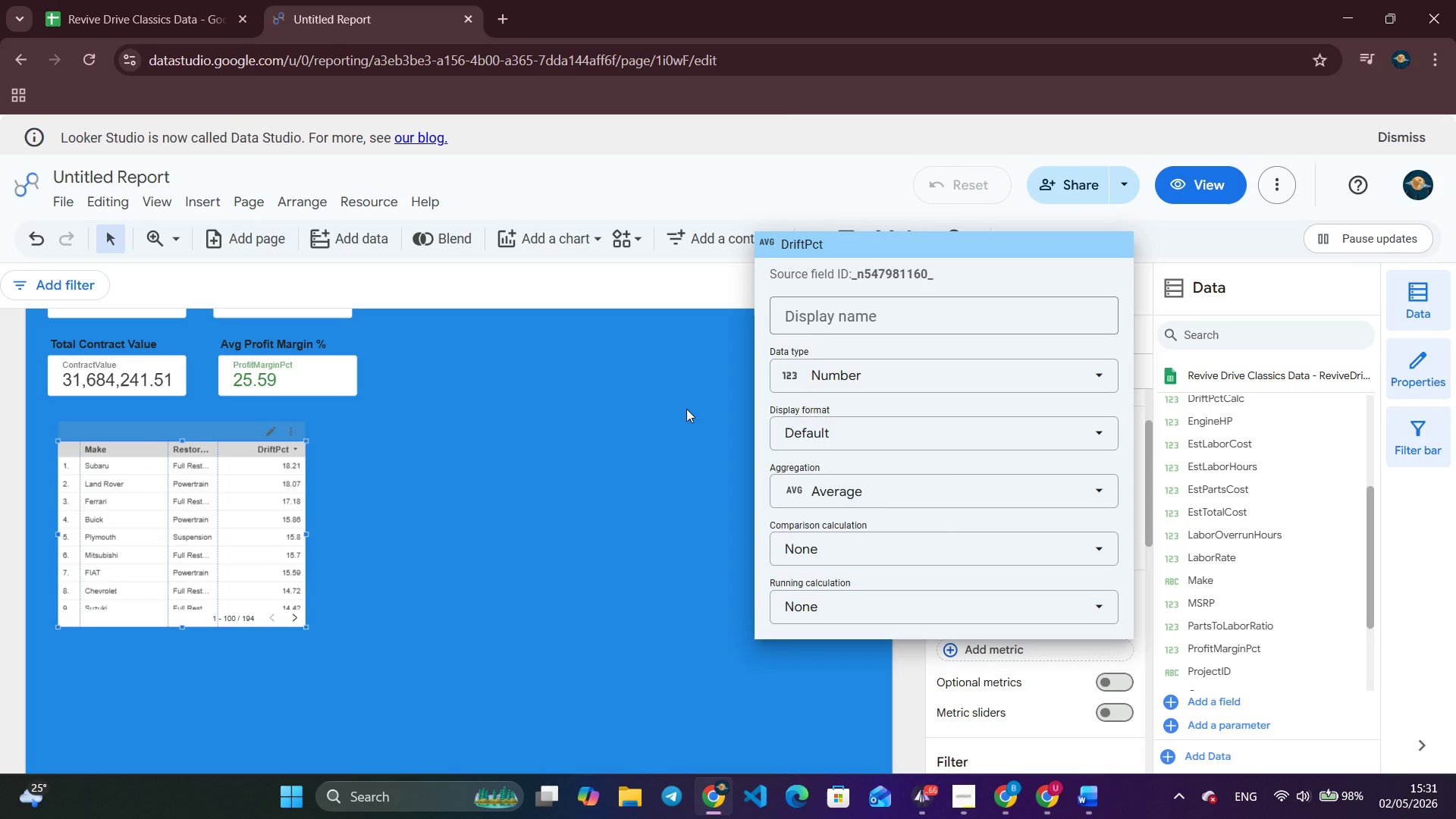 
wait(11.53)
 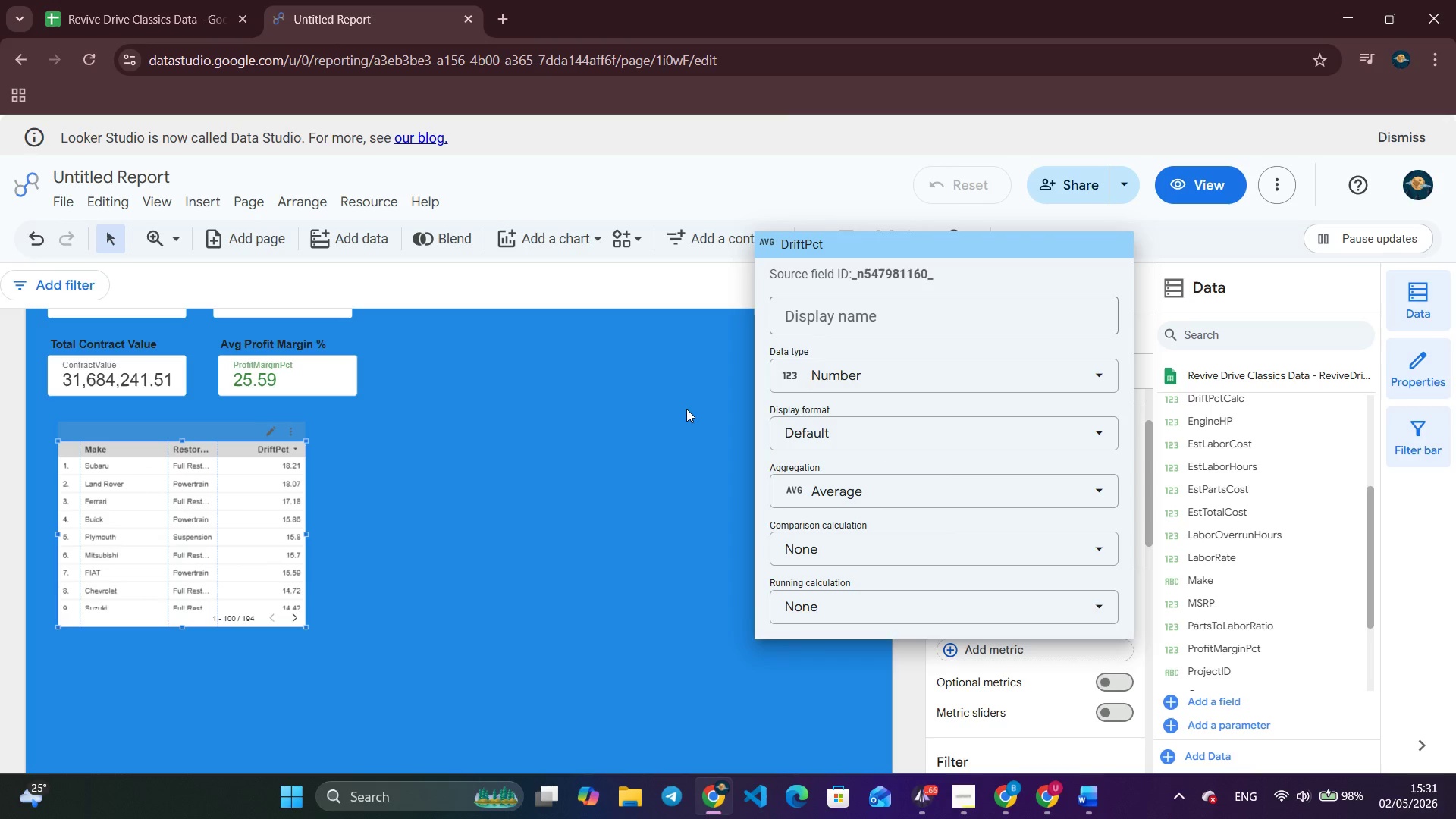 
left_click([681, 417])
 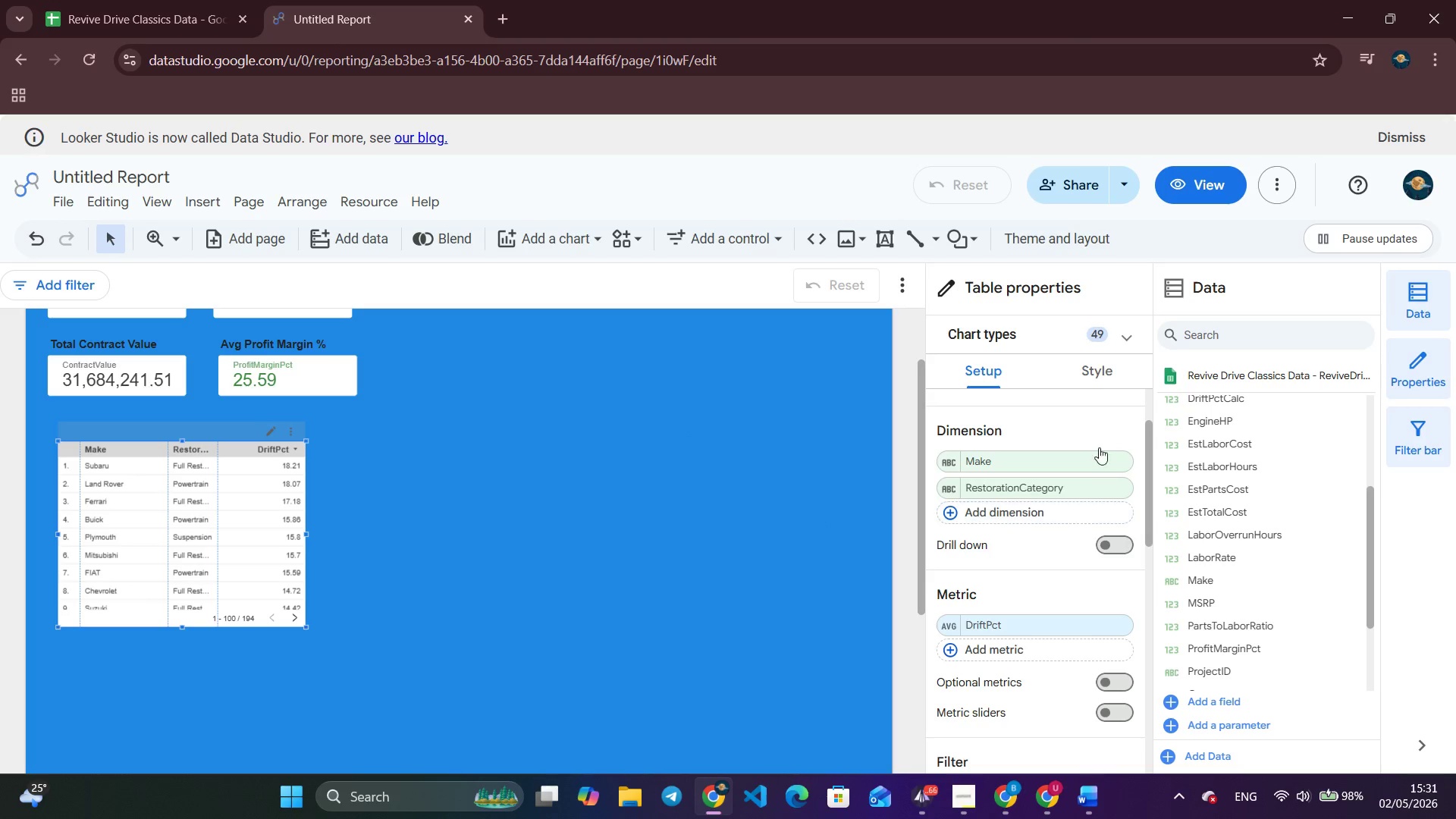 
left_click([1100, 373])
 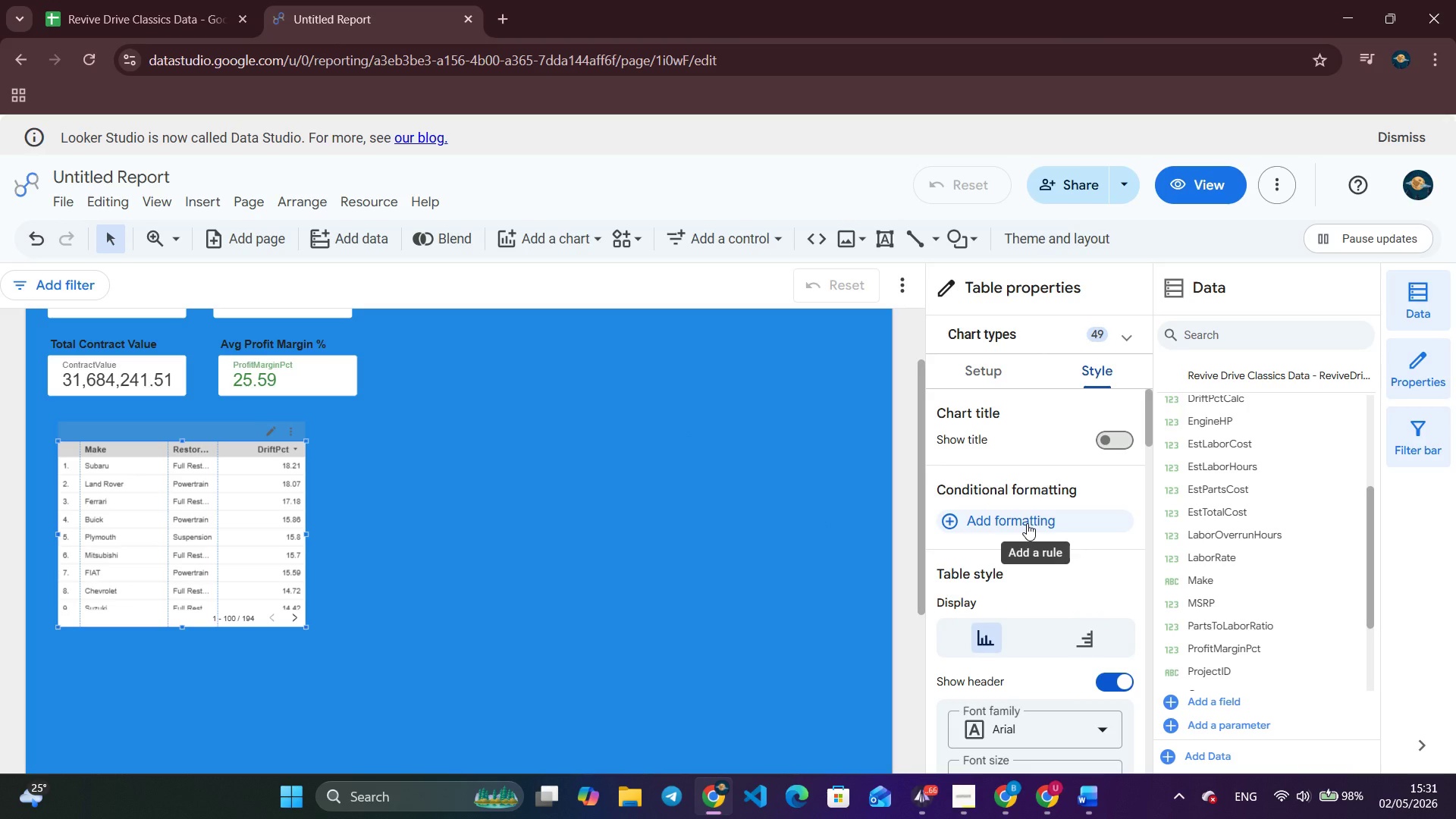 
left_click([1027, 523])
 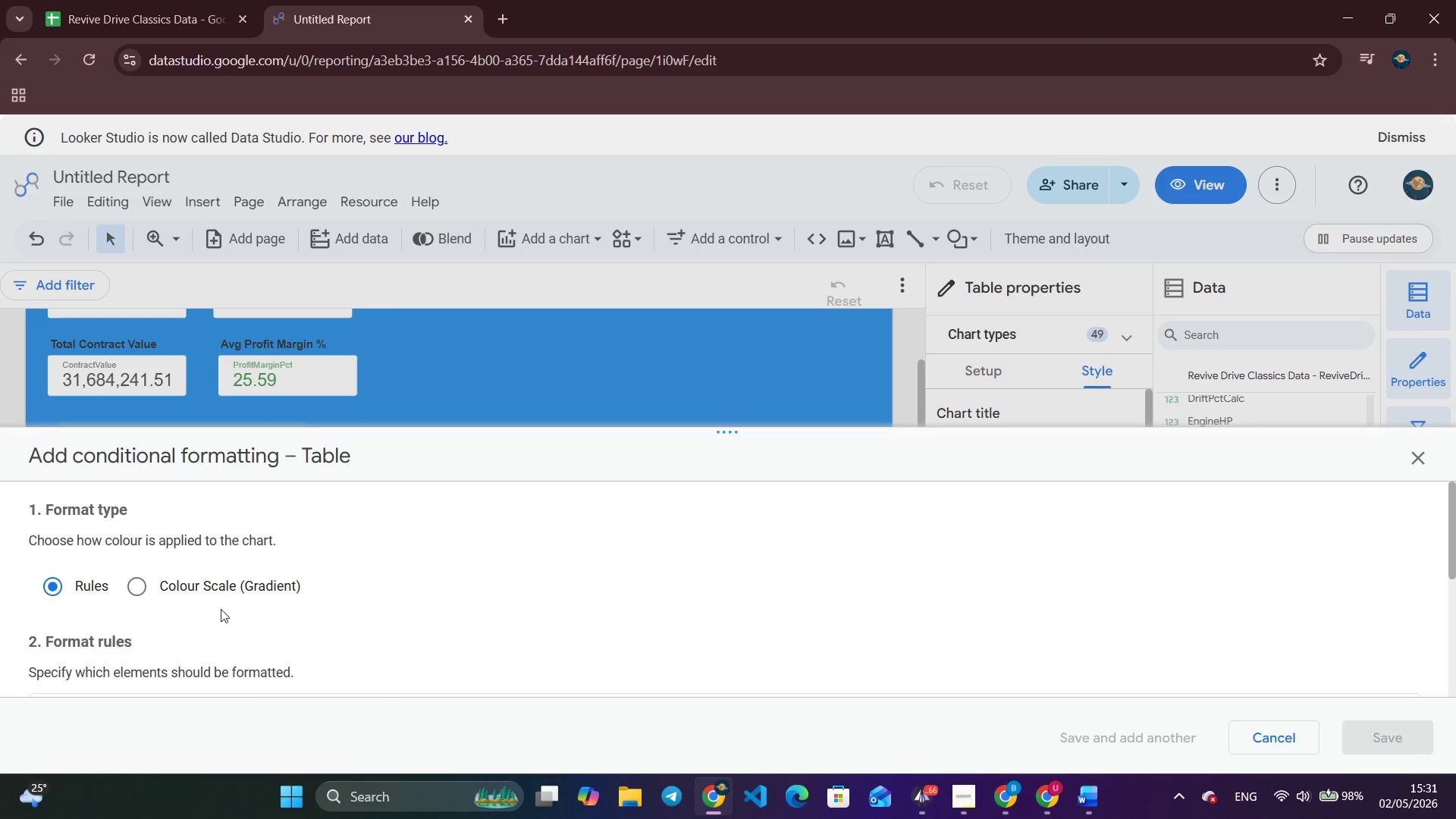 
left_click([140, 581])
 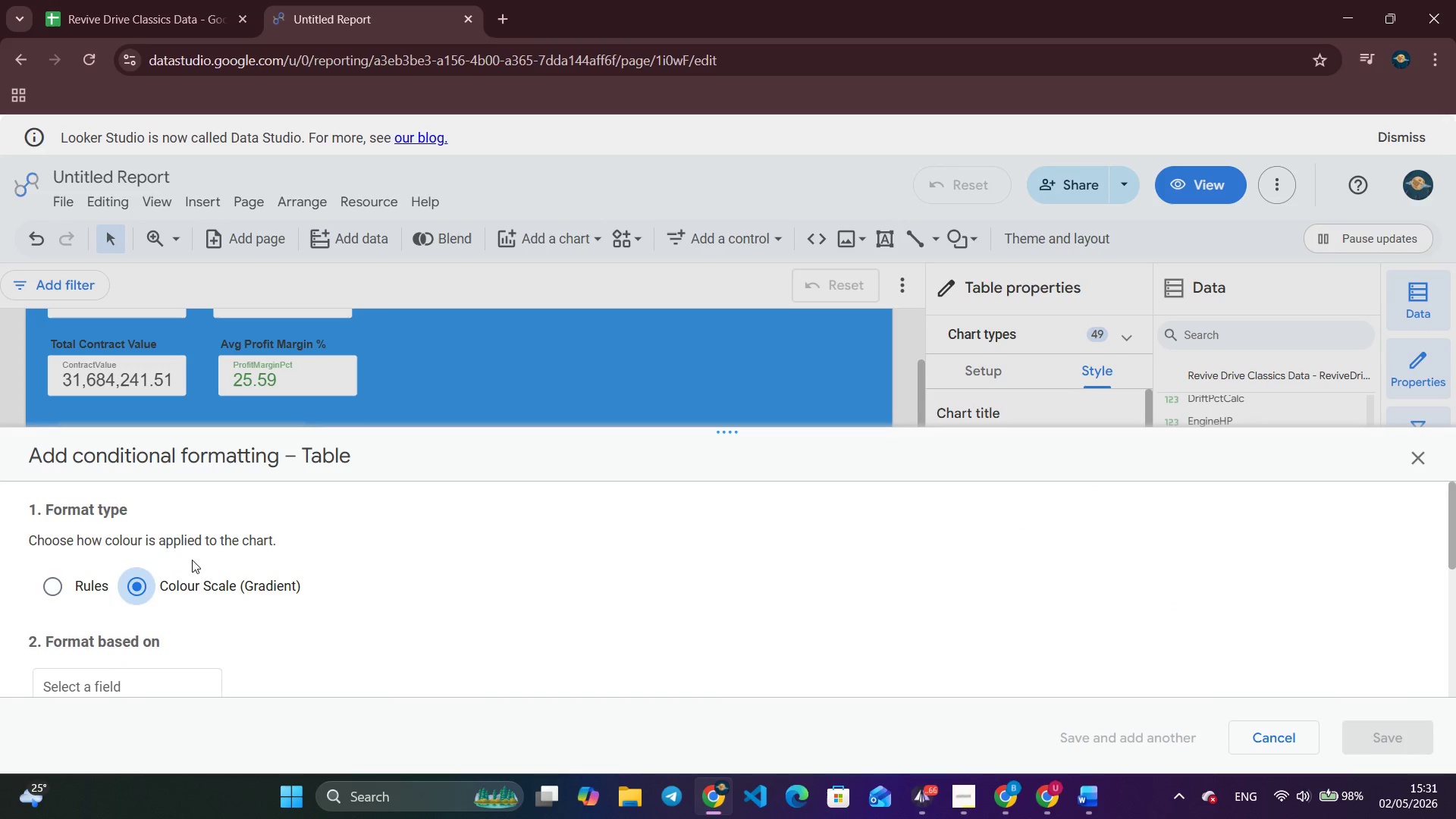 
scroll: coordinate [196, 560], scroll_direction: down, amount: 3.0
 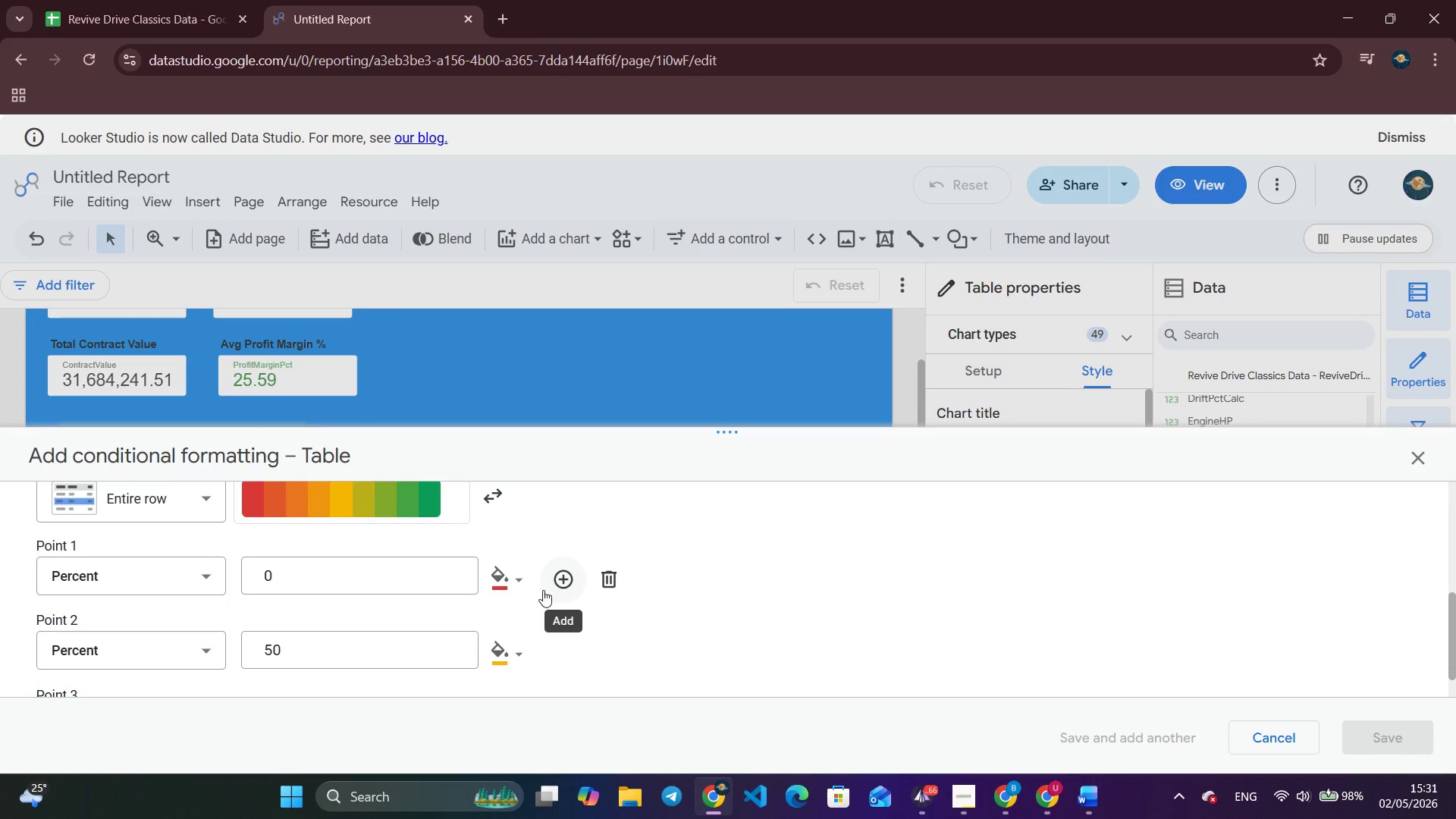 
left_click([516, 585])
 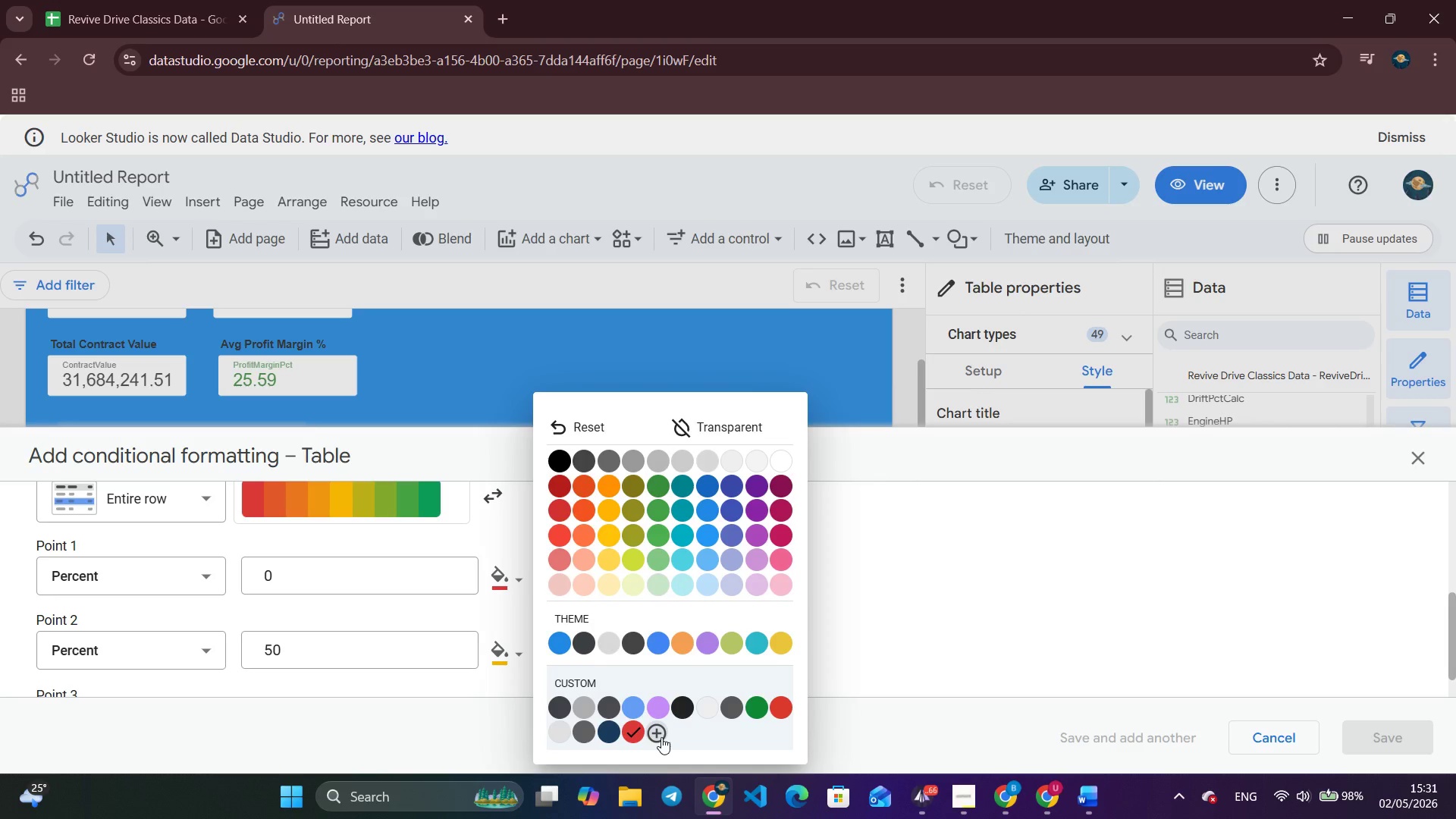 
left_click([657, 736])
 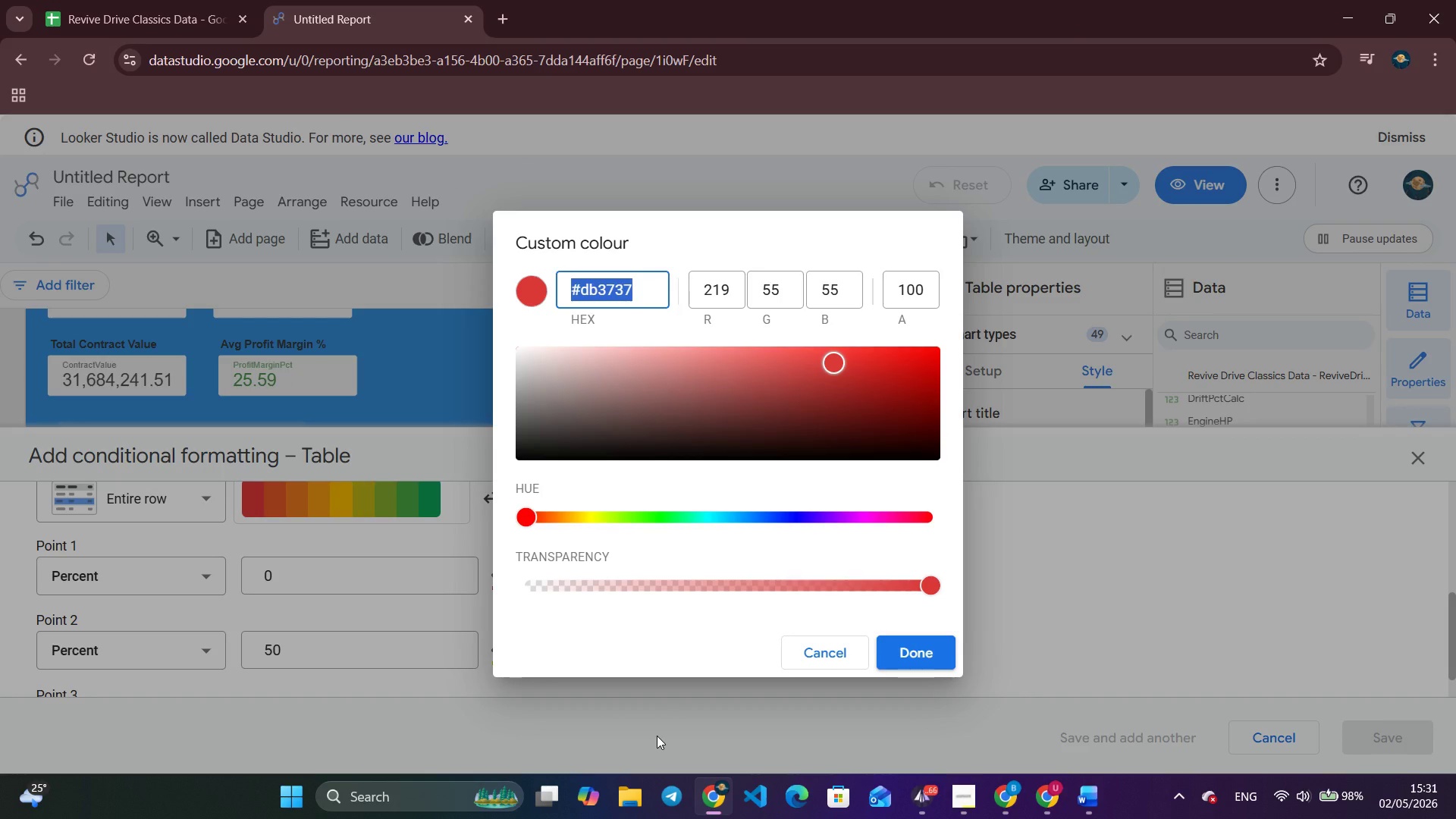 
type(#e76f51)
 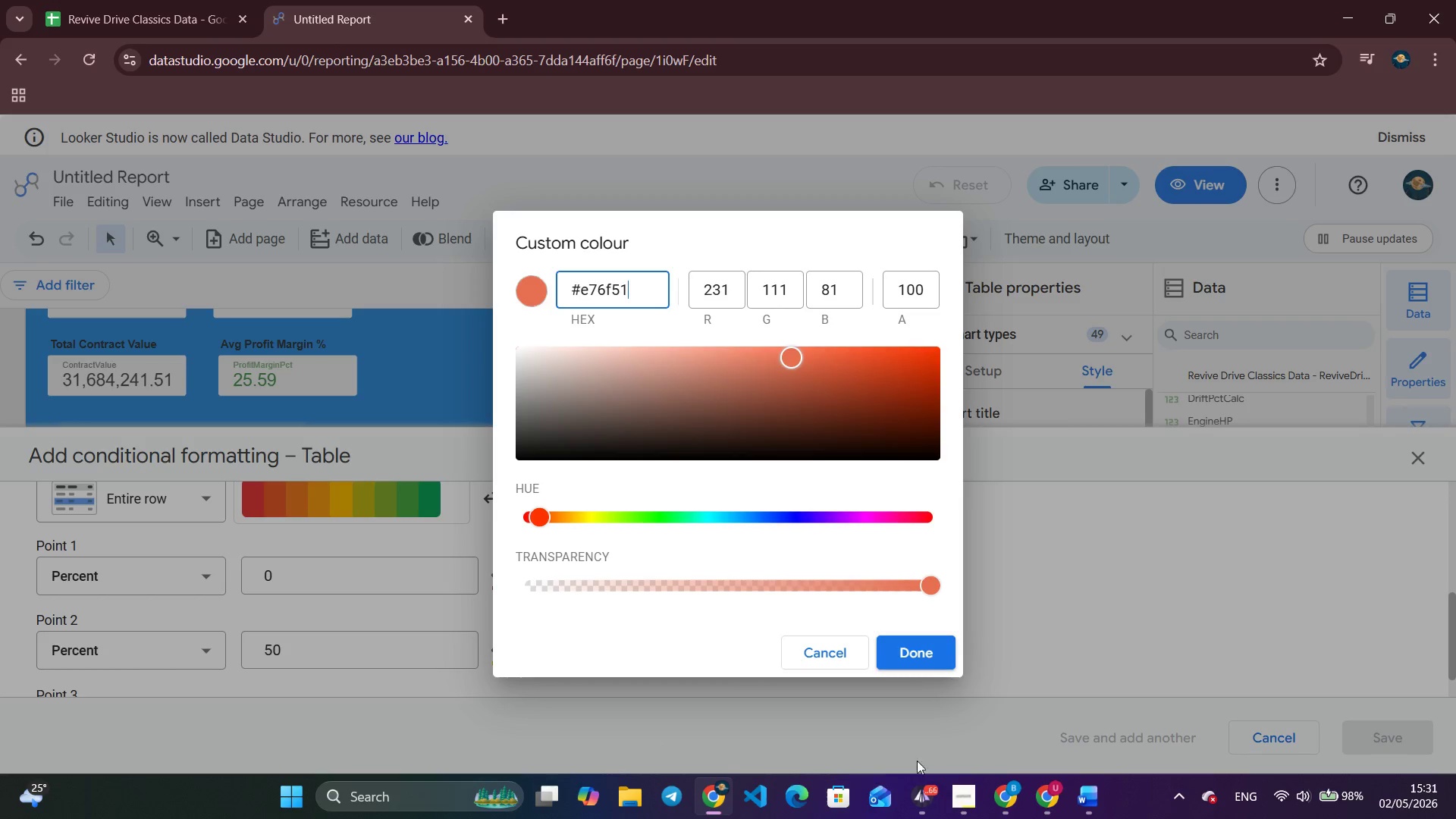 
left_click([913, 633])
 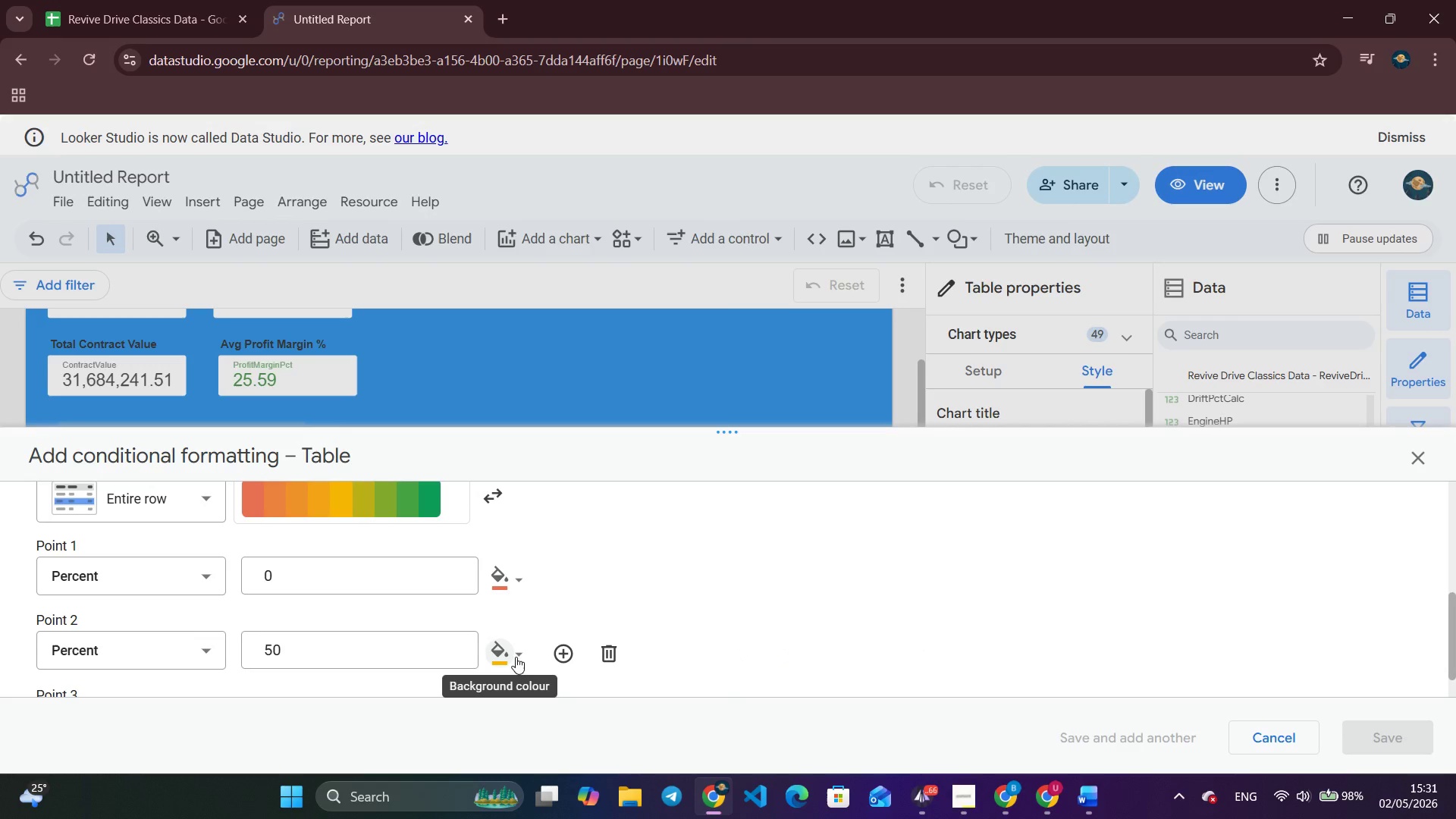 
scroll: coordinate [565, 629], scroll_direction: up, amount: 1.0
 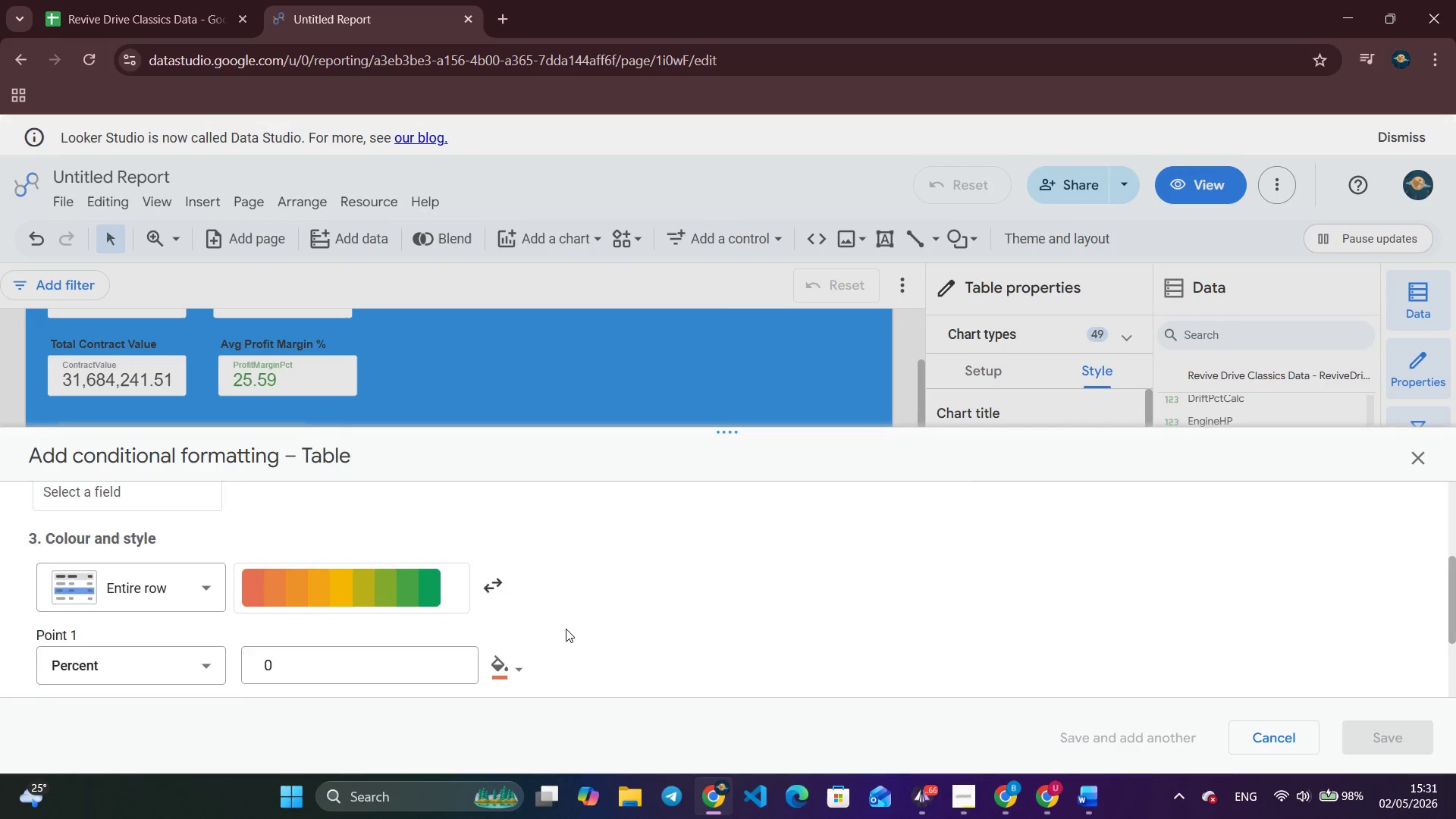 
scroll: coordinate [566, 629], scroll_direction: down, amount: 3.0
 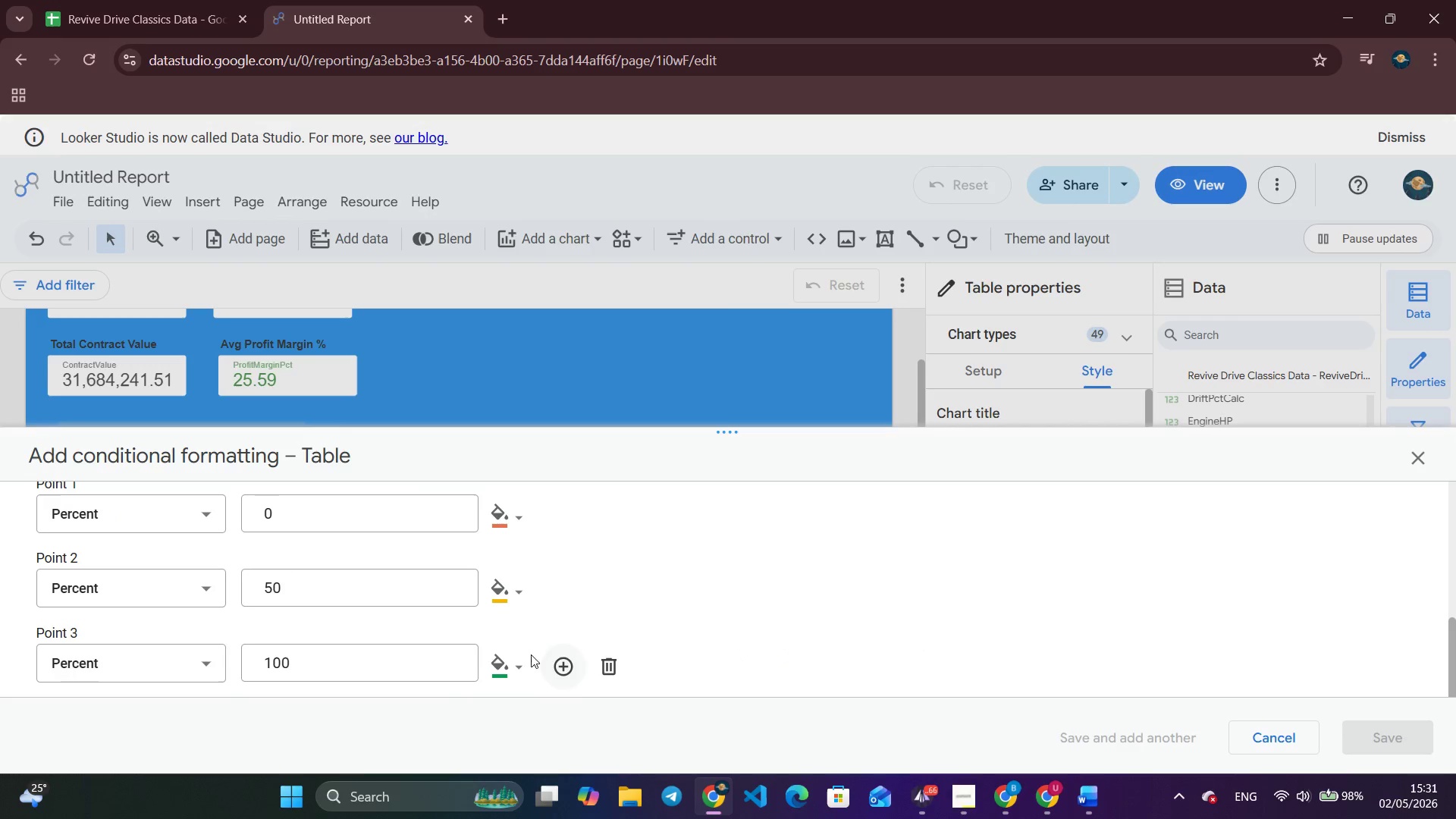 
mouse_move([546, 643])
 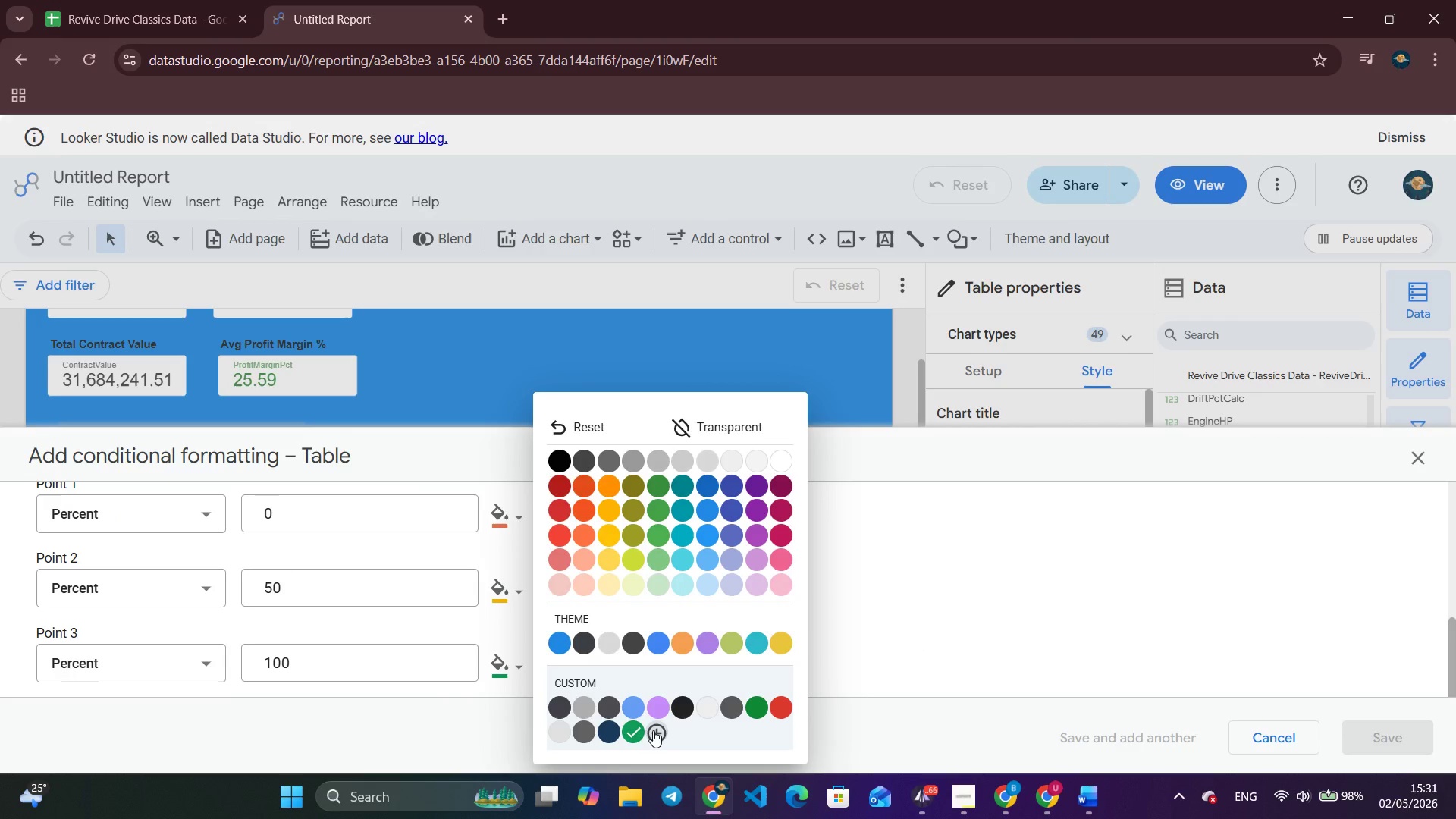 
left_click([653, 730])
 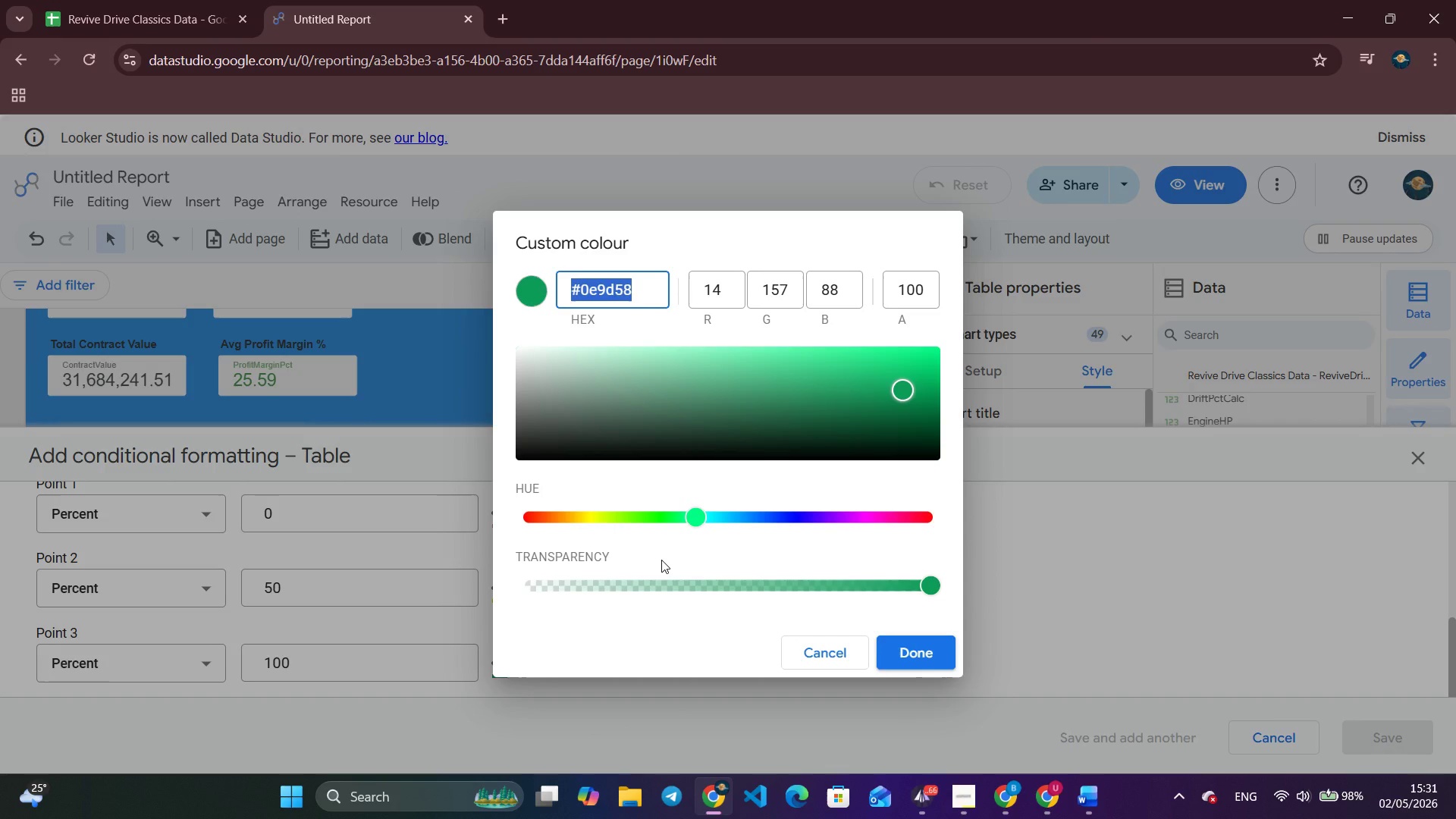 
type(#2d7d6e)
 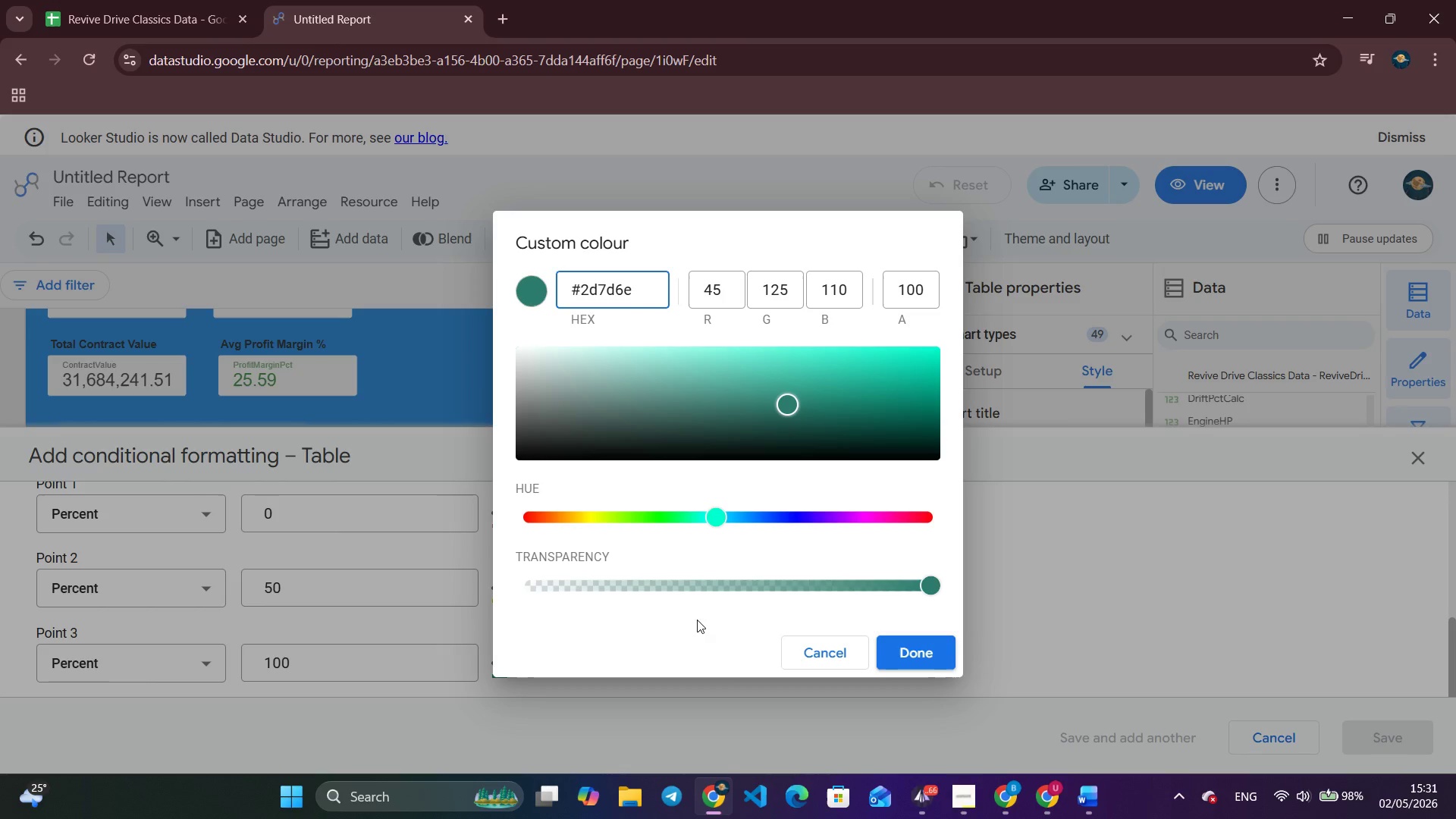 
left_click([945, 657])
 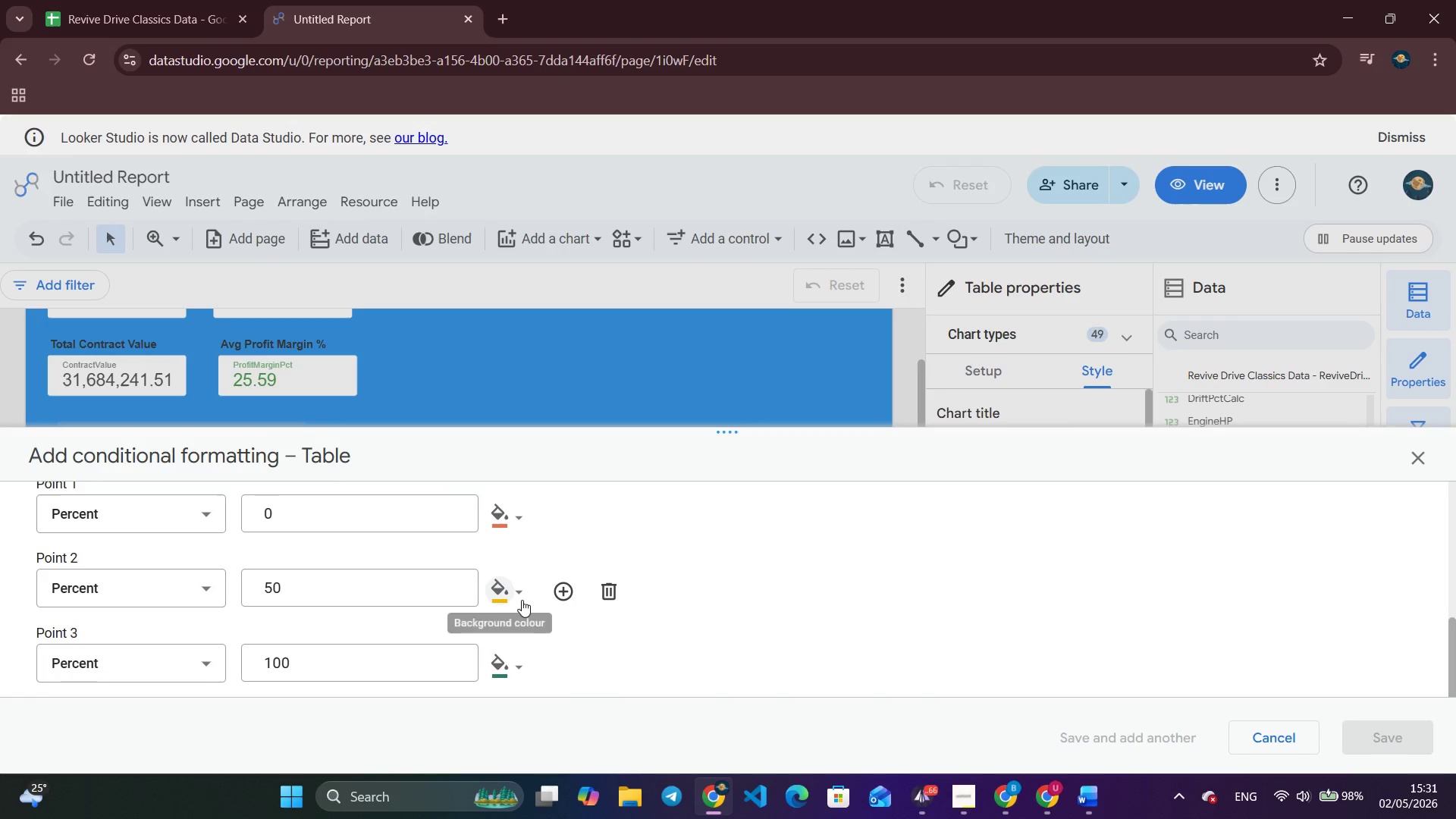 
scroll: coordinate [526, 609], scroll_direction: up, amount: 1.0
 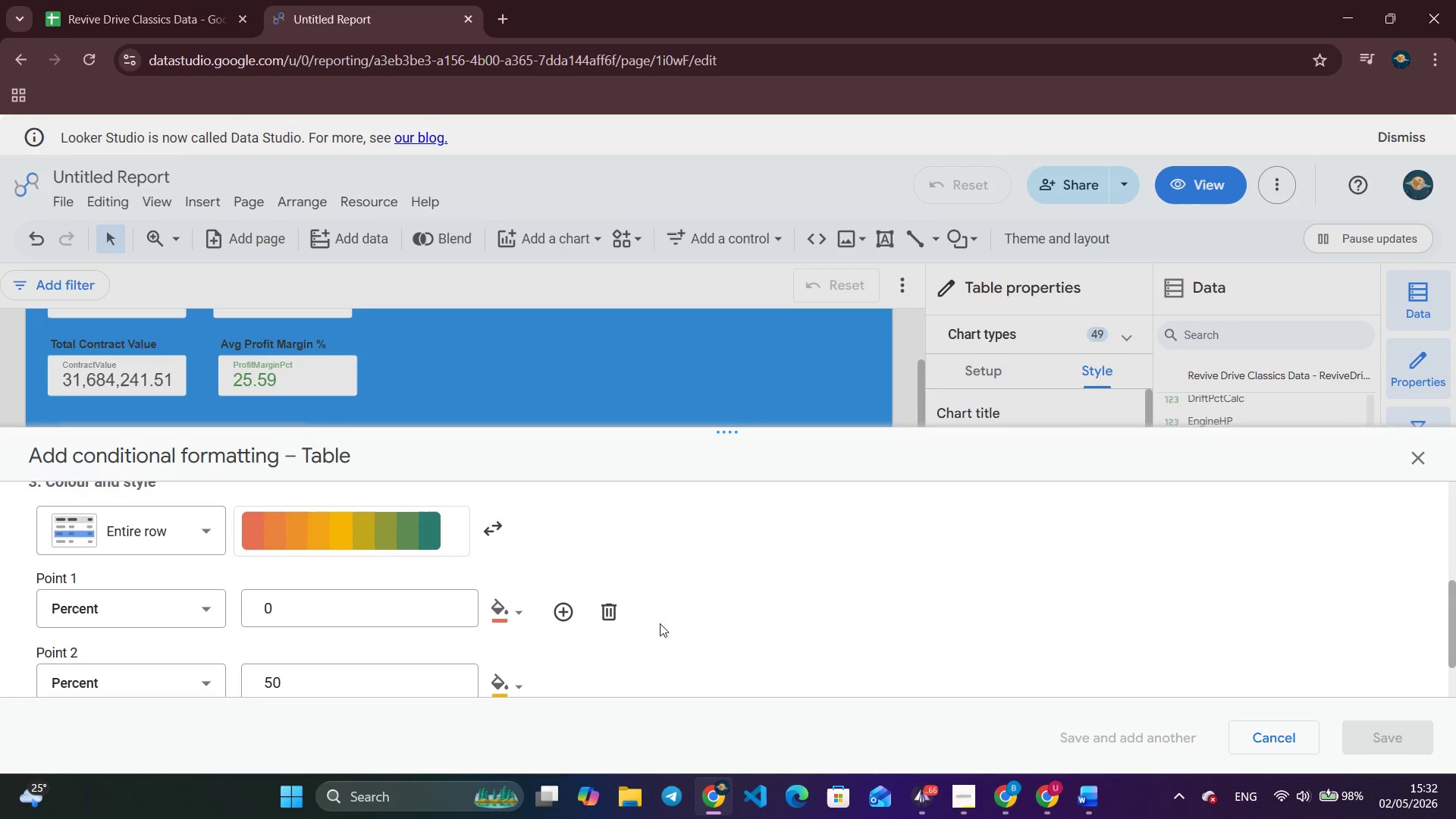 
scroll: coordinate [553, 649], scroll_direction: down, amount: 1.0
 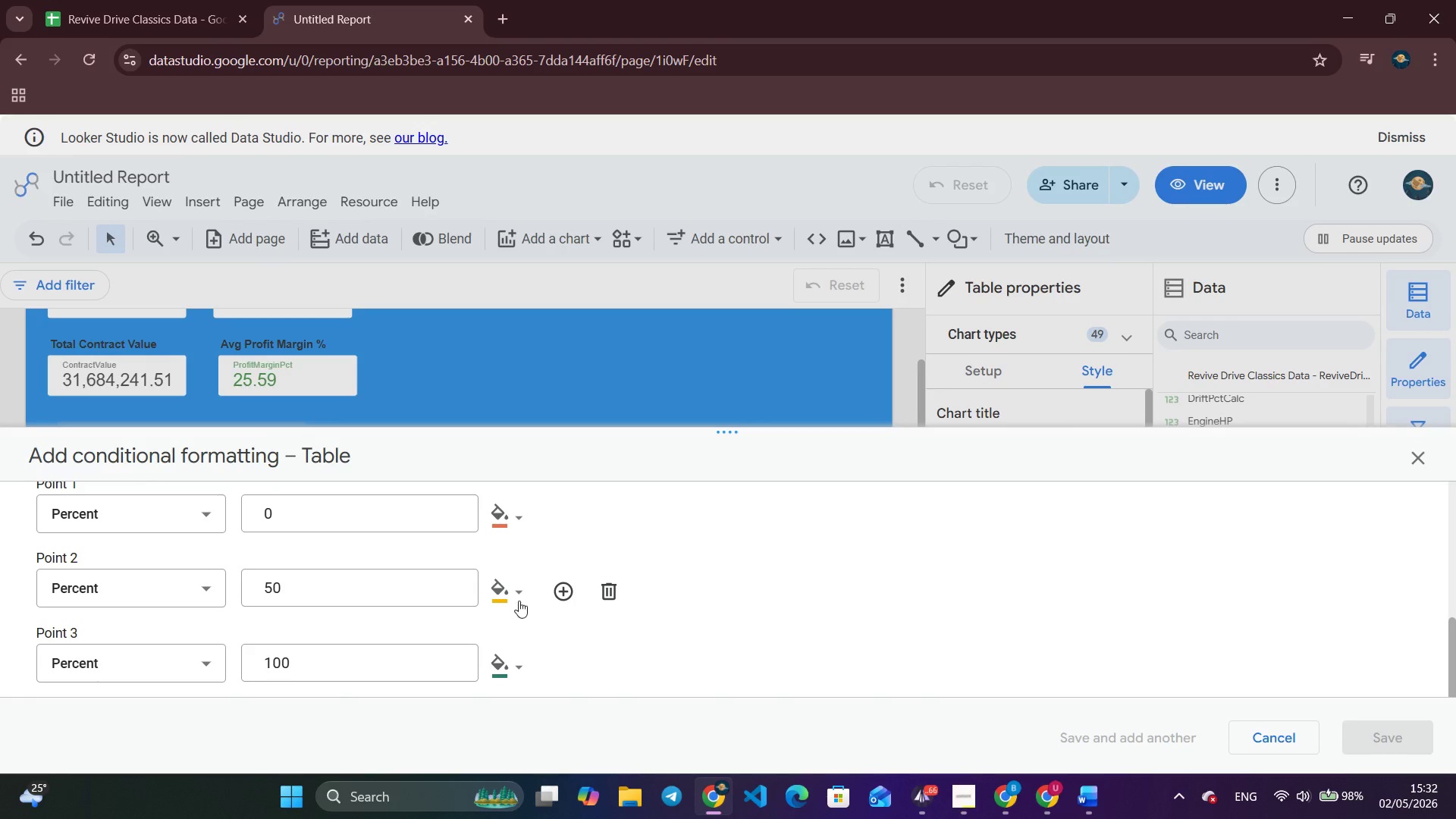 
double_click([519, 595])
 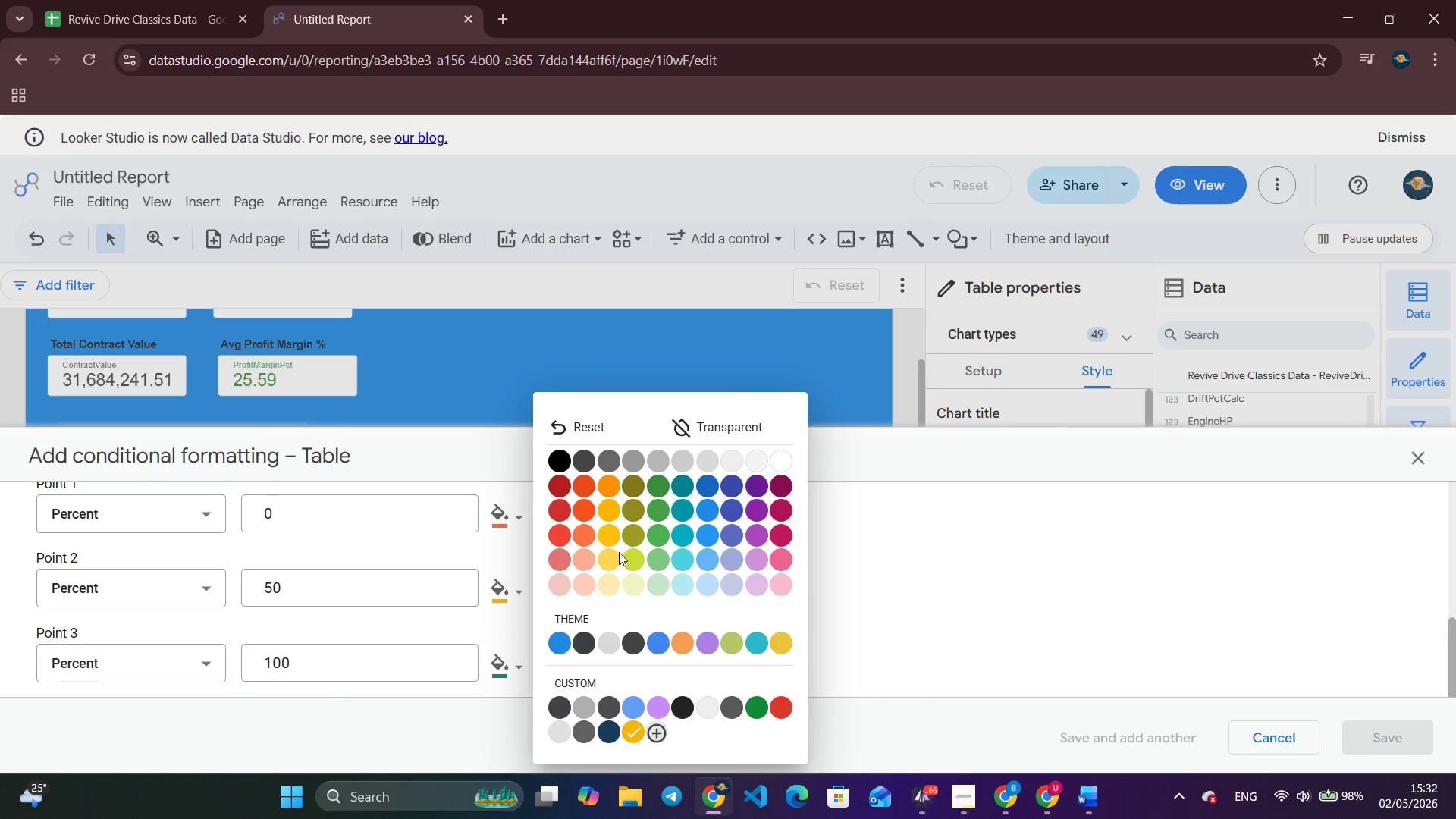 
left_click([625, 554])
 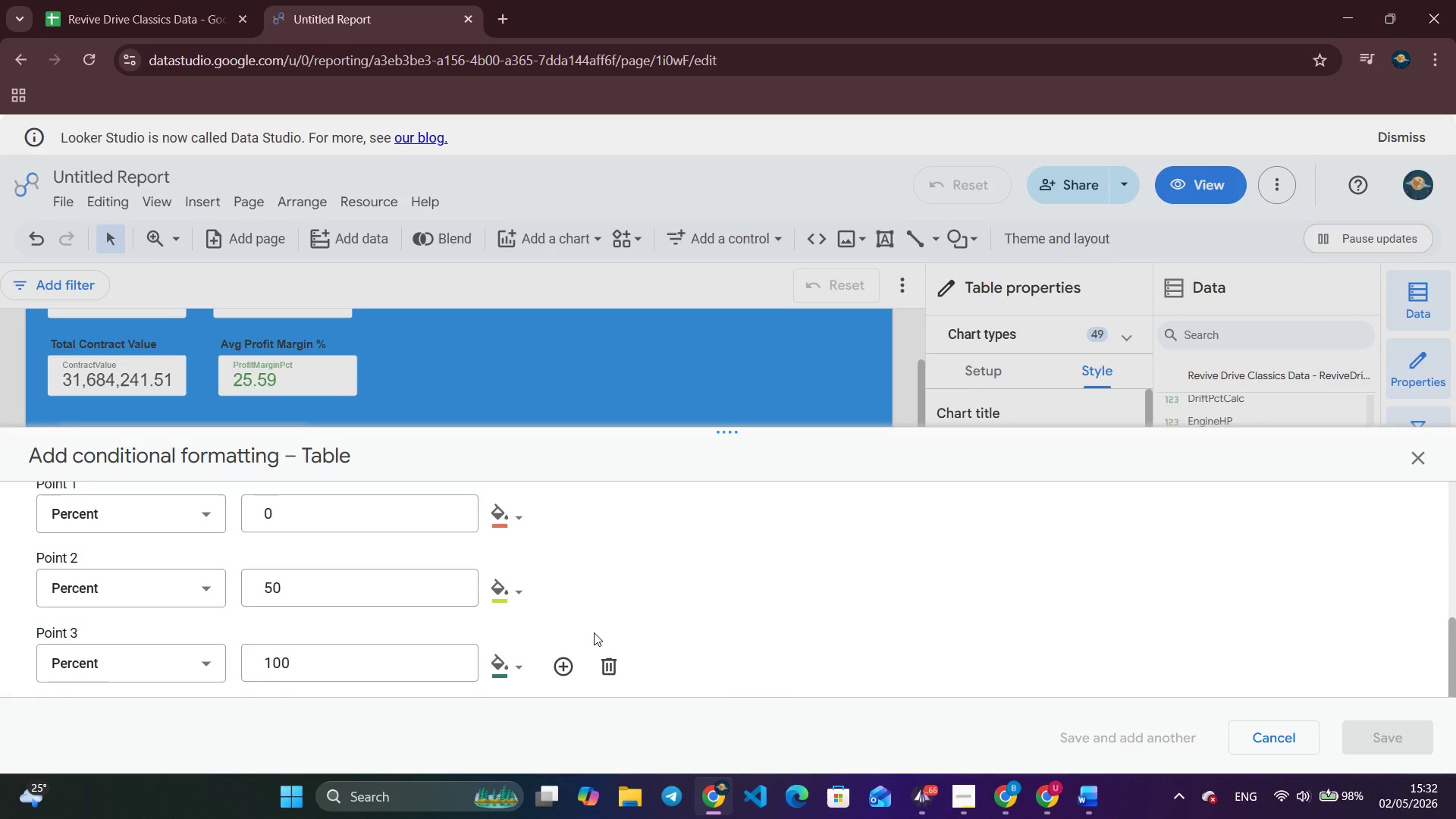 
scroll: coordinate [594, 632], scroll_direction: up, amount: 2.0
 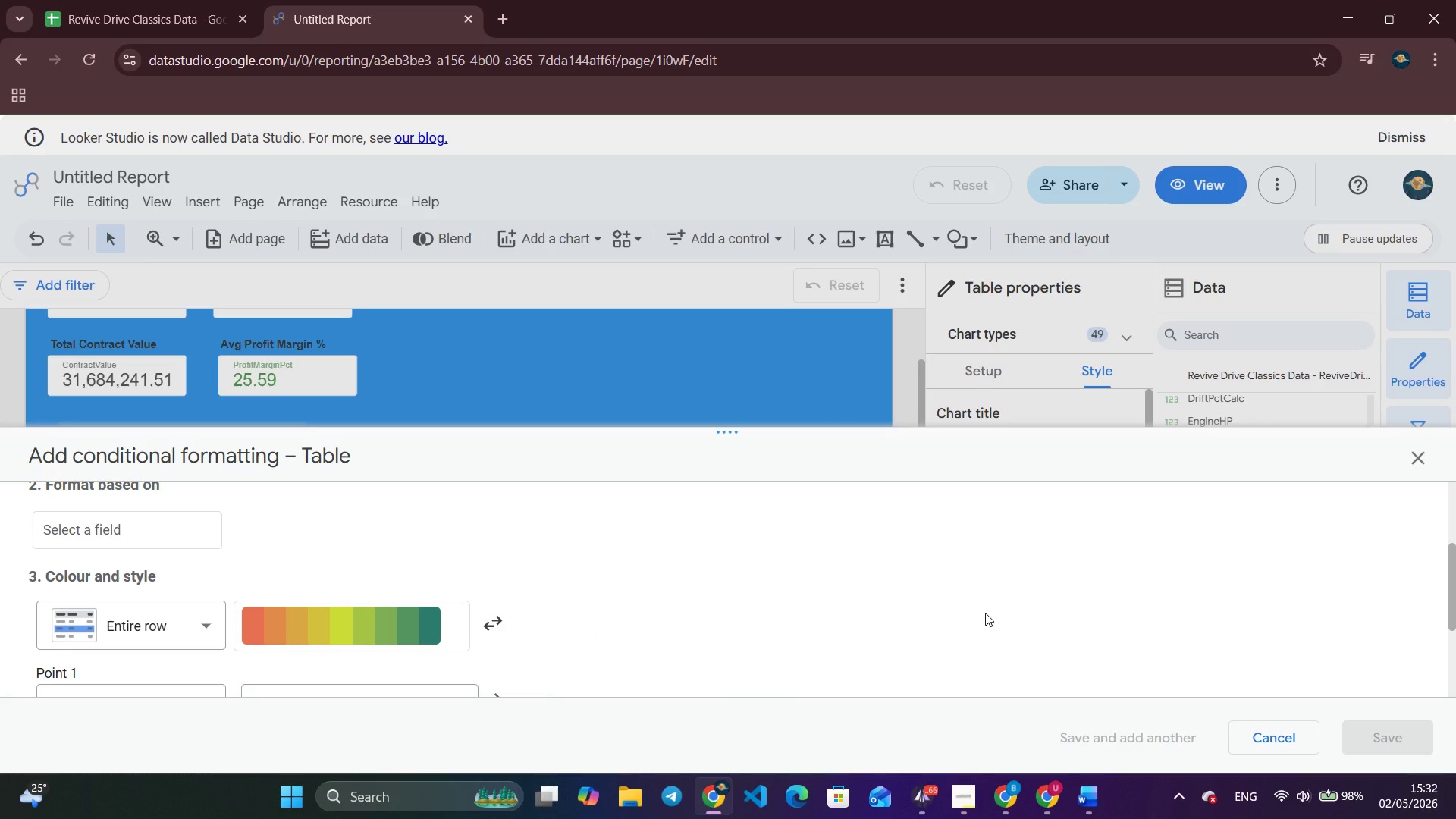 
scroll: coordinate [1270, 640], scroll_direction: down, amount: 1.0
 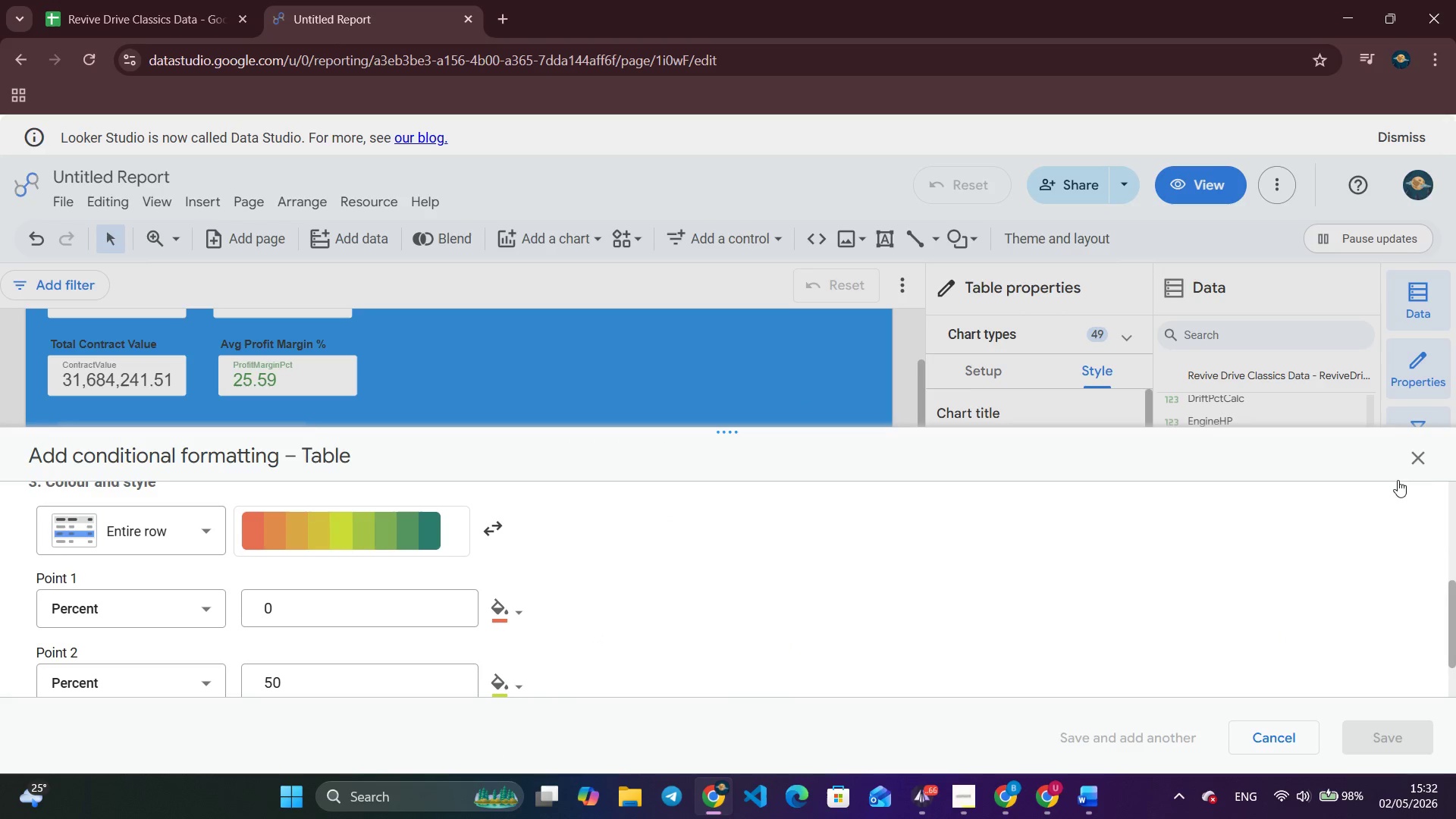 
left_click([1410, 460])
 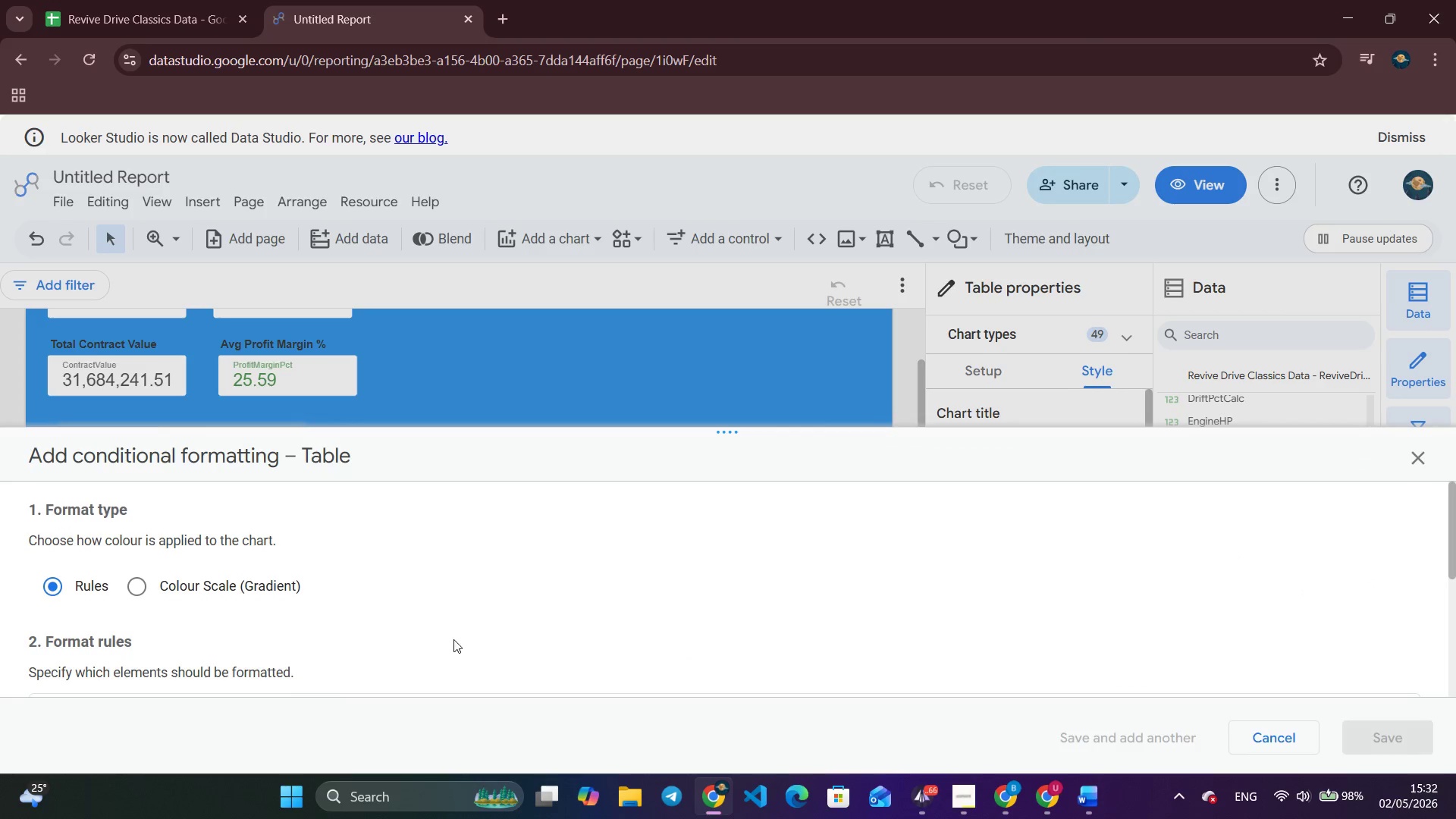 
left_click([133, 589])
 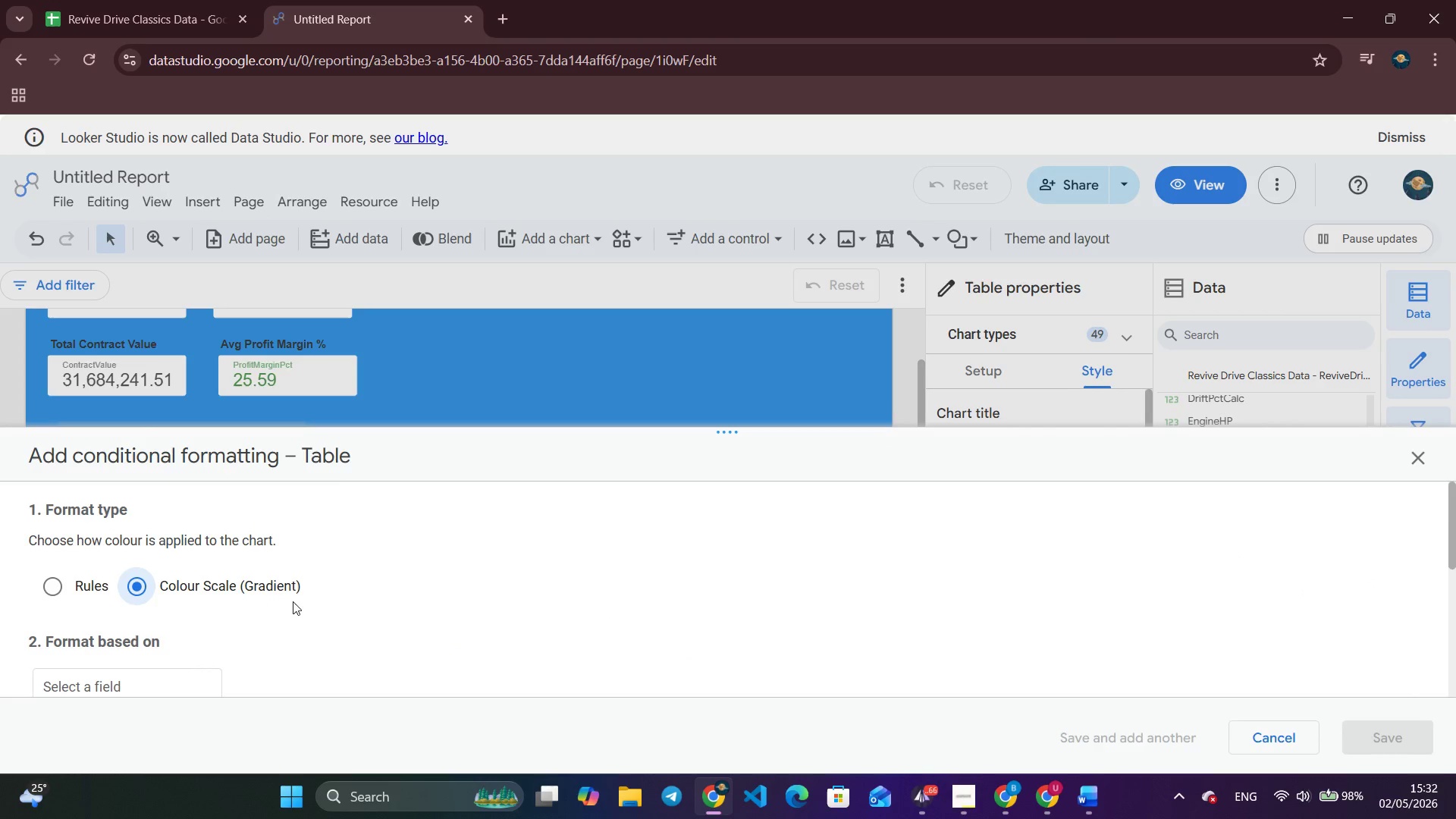 
scroll: coordinate [540, 619], scroll_direction: down, amount: 4.0
 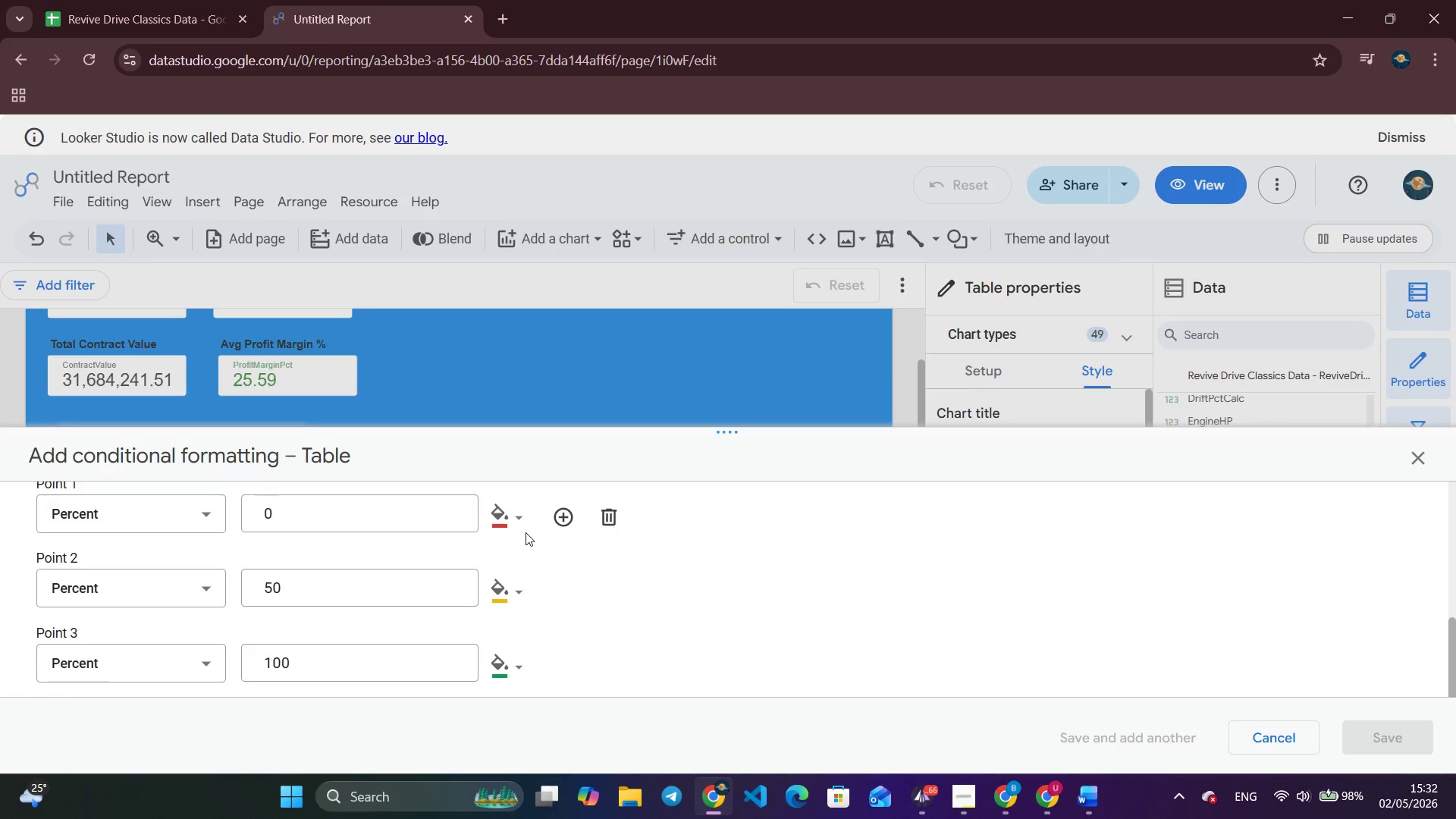 
left_click([516, 516])
 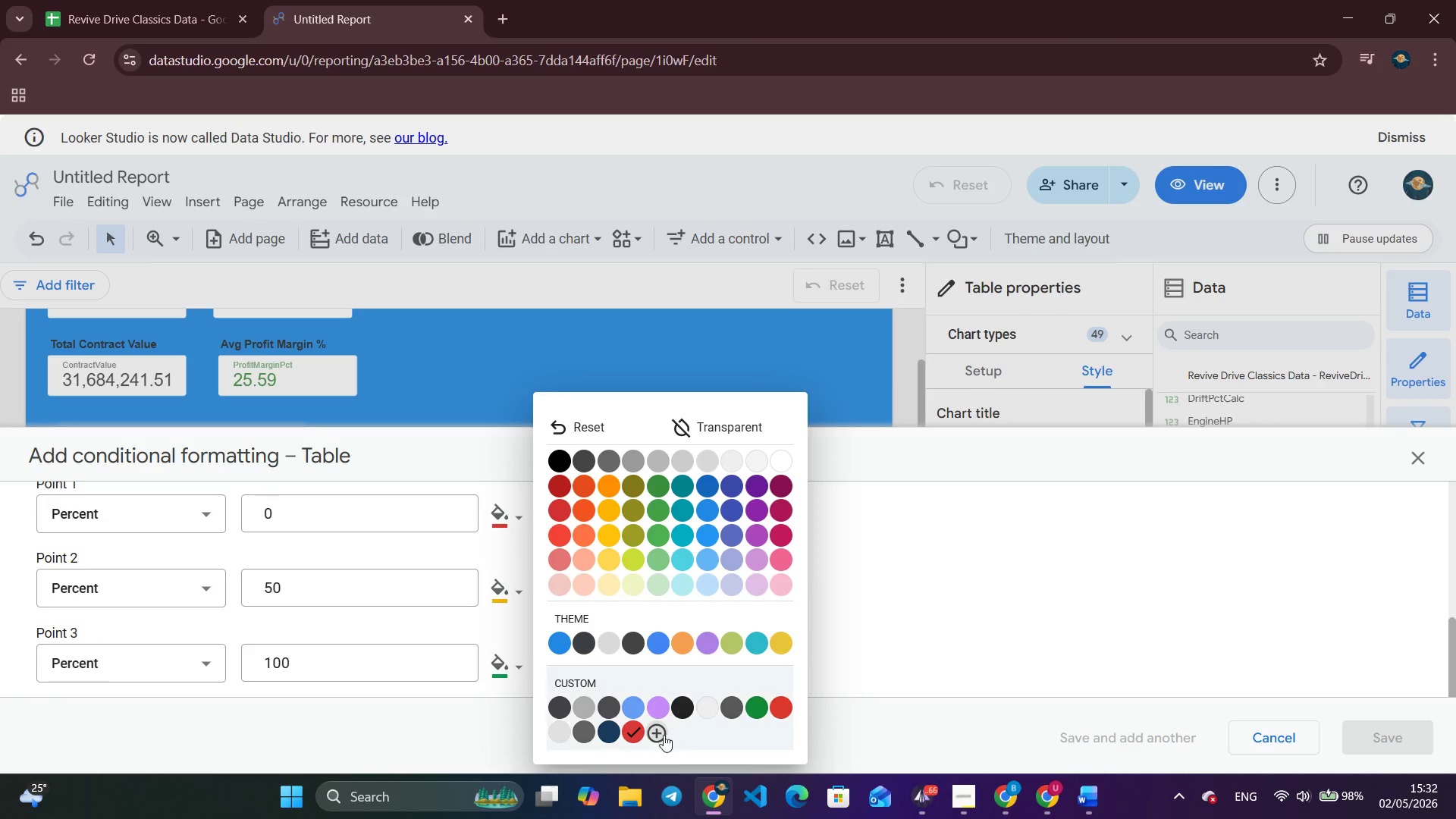 
left_click([661, 723])
 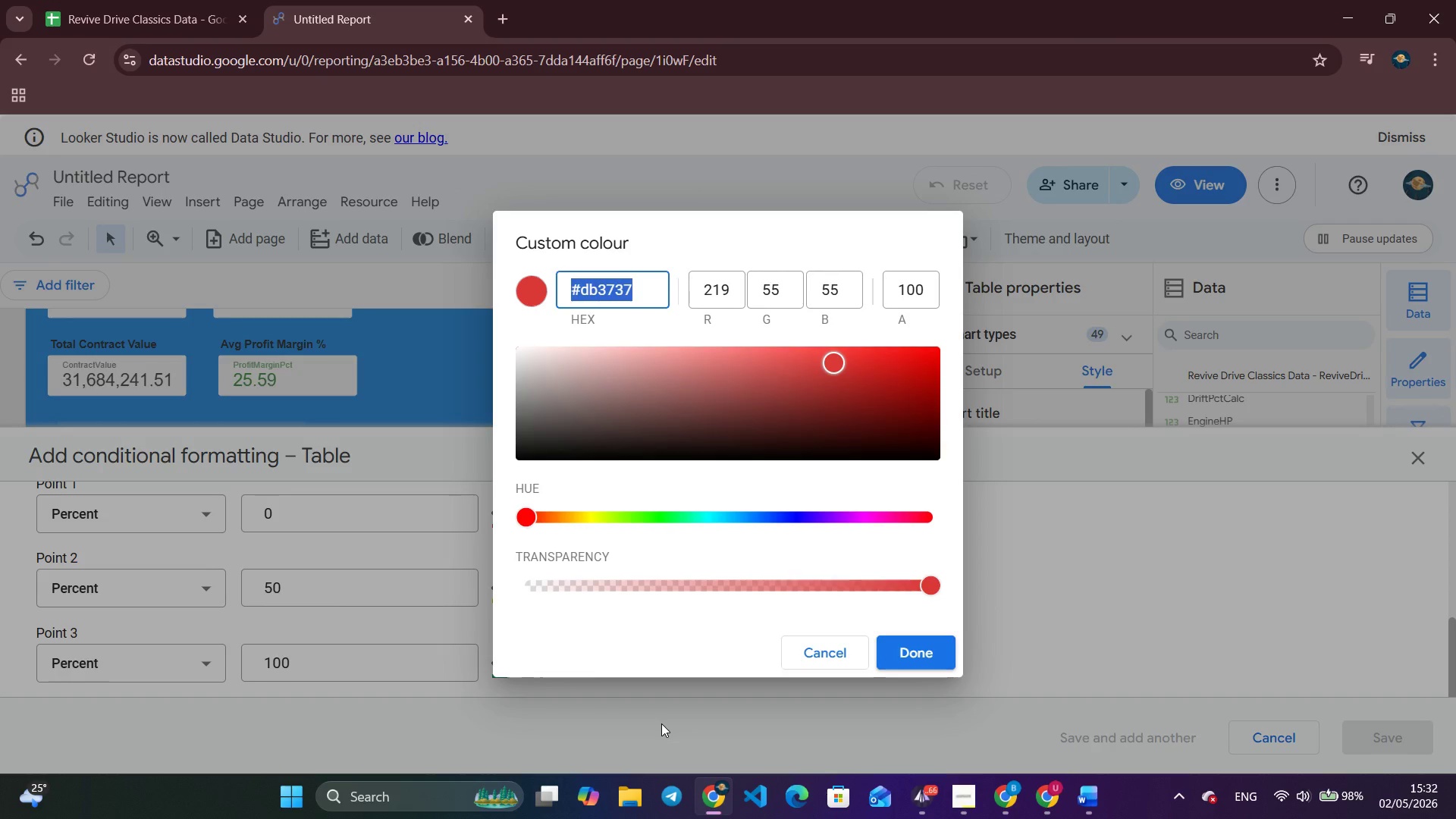 
key(Shift+3)
 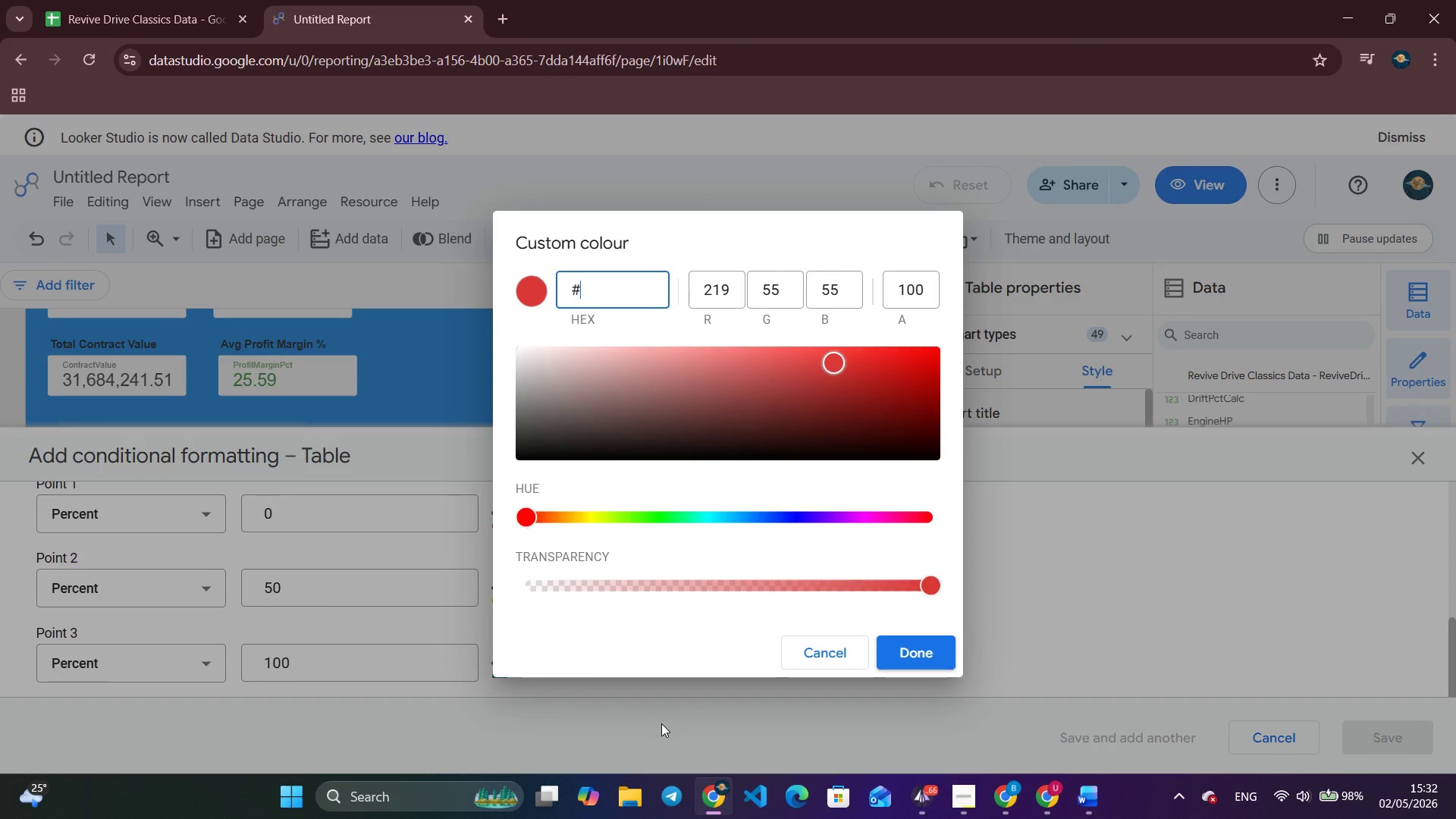 
type(e7)
 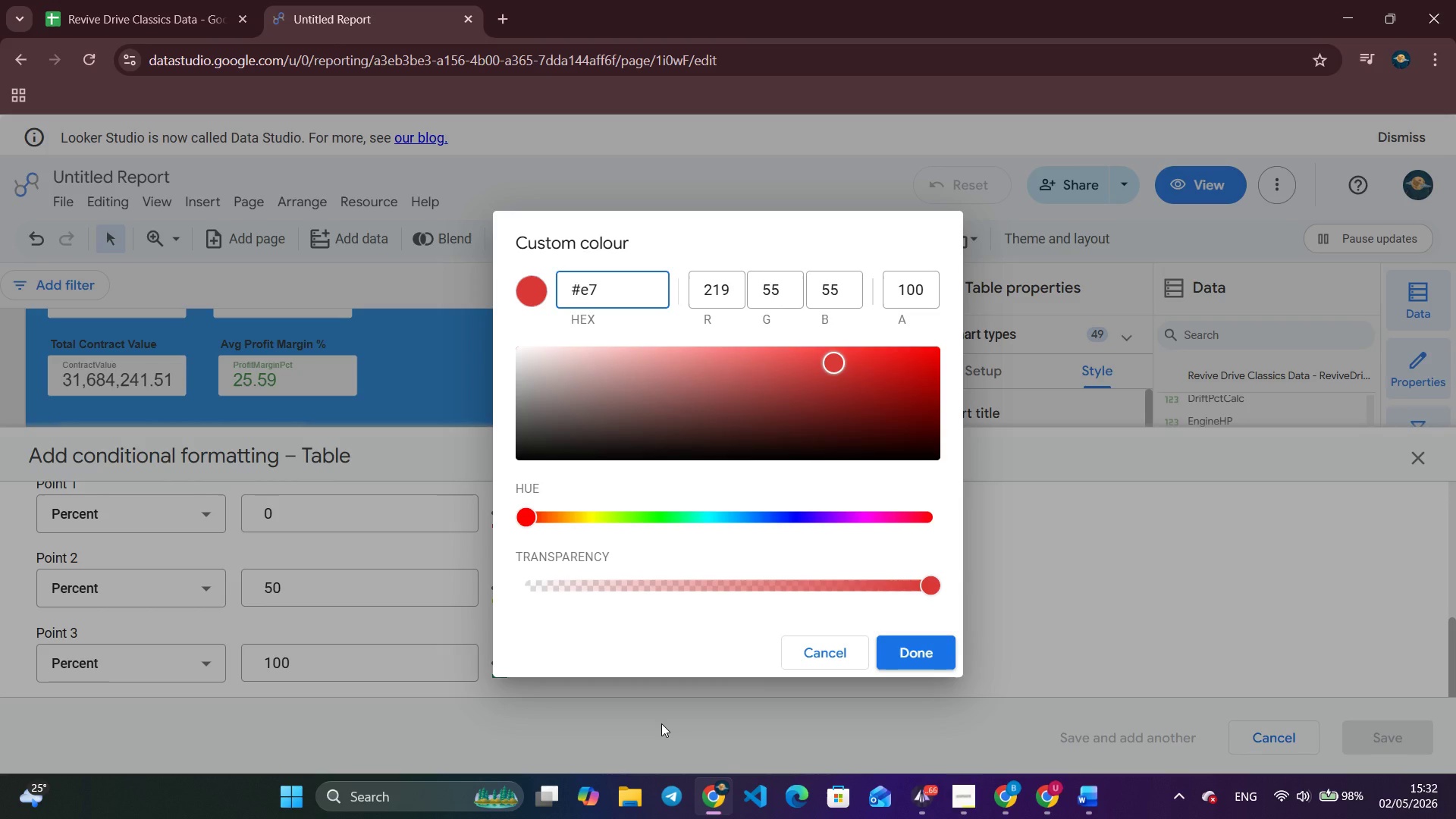 
wait(6.58)
 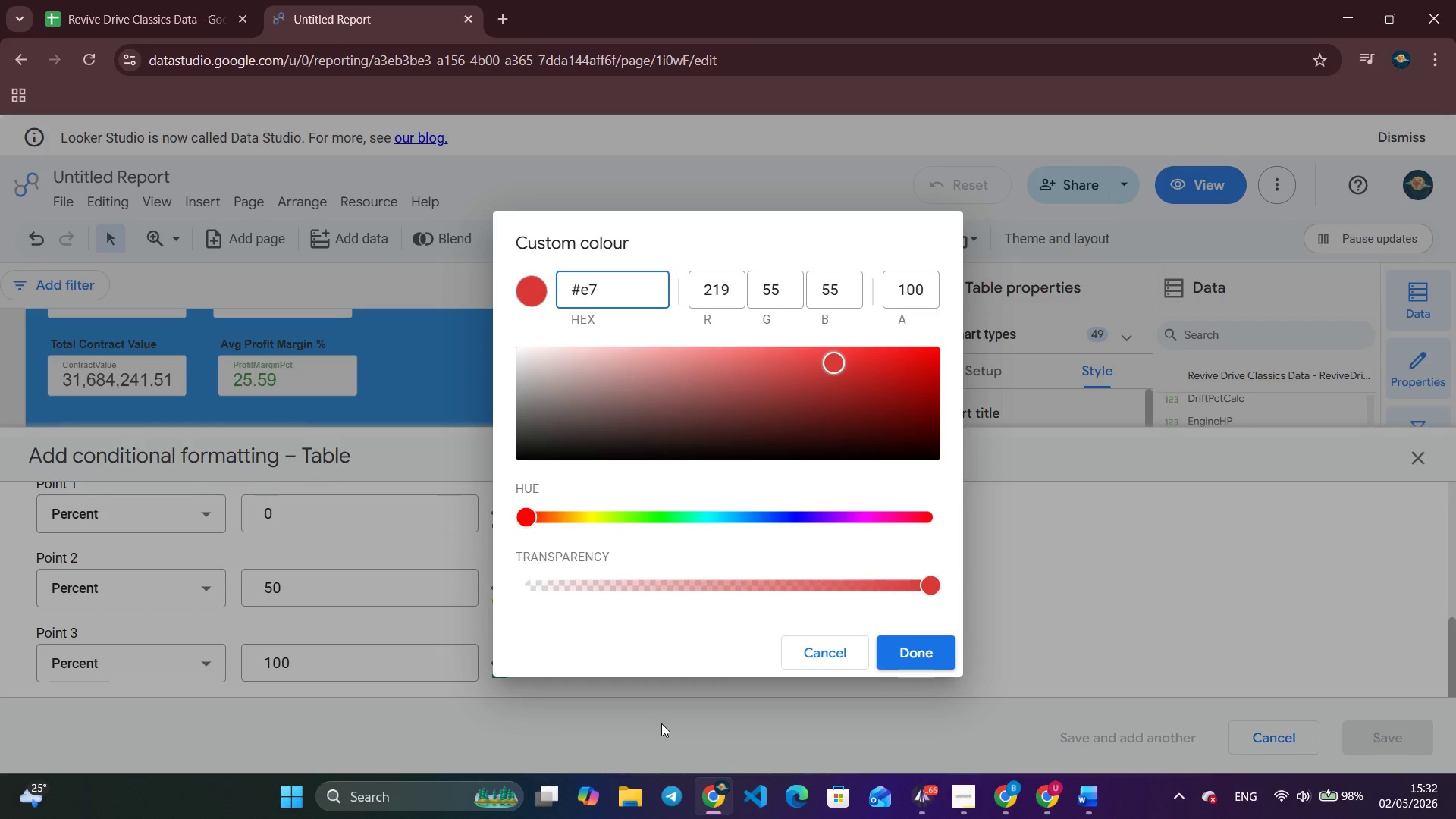 
key(Backspace)
 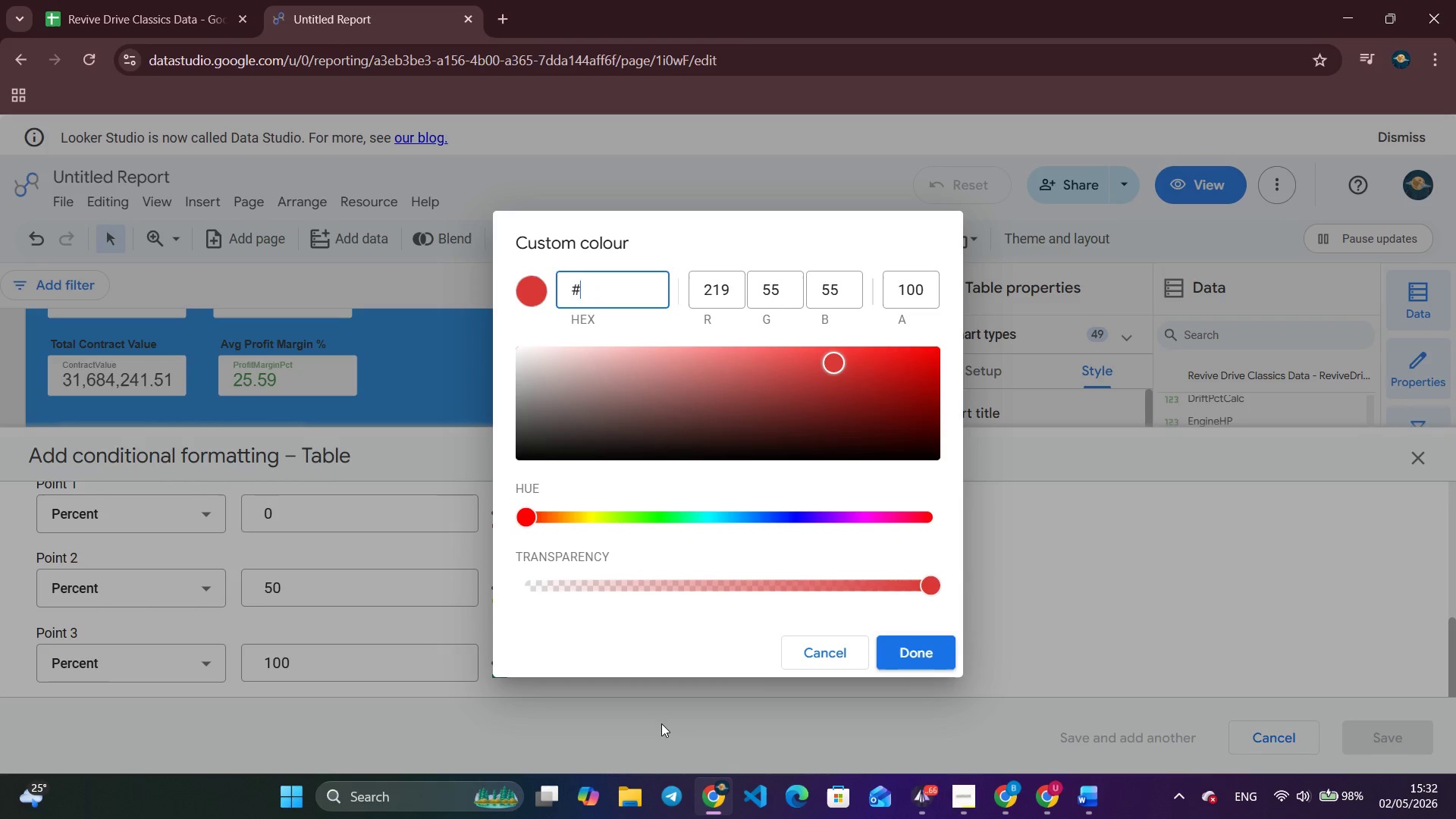 
key(Backspace)
 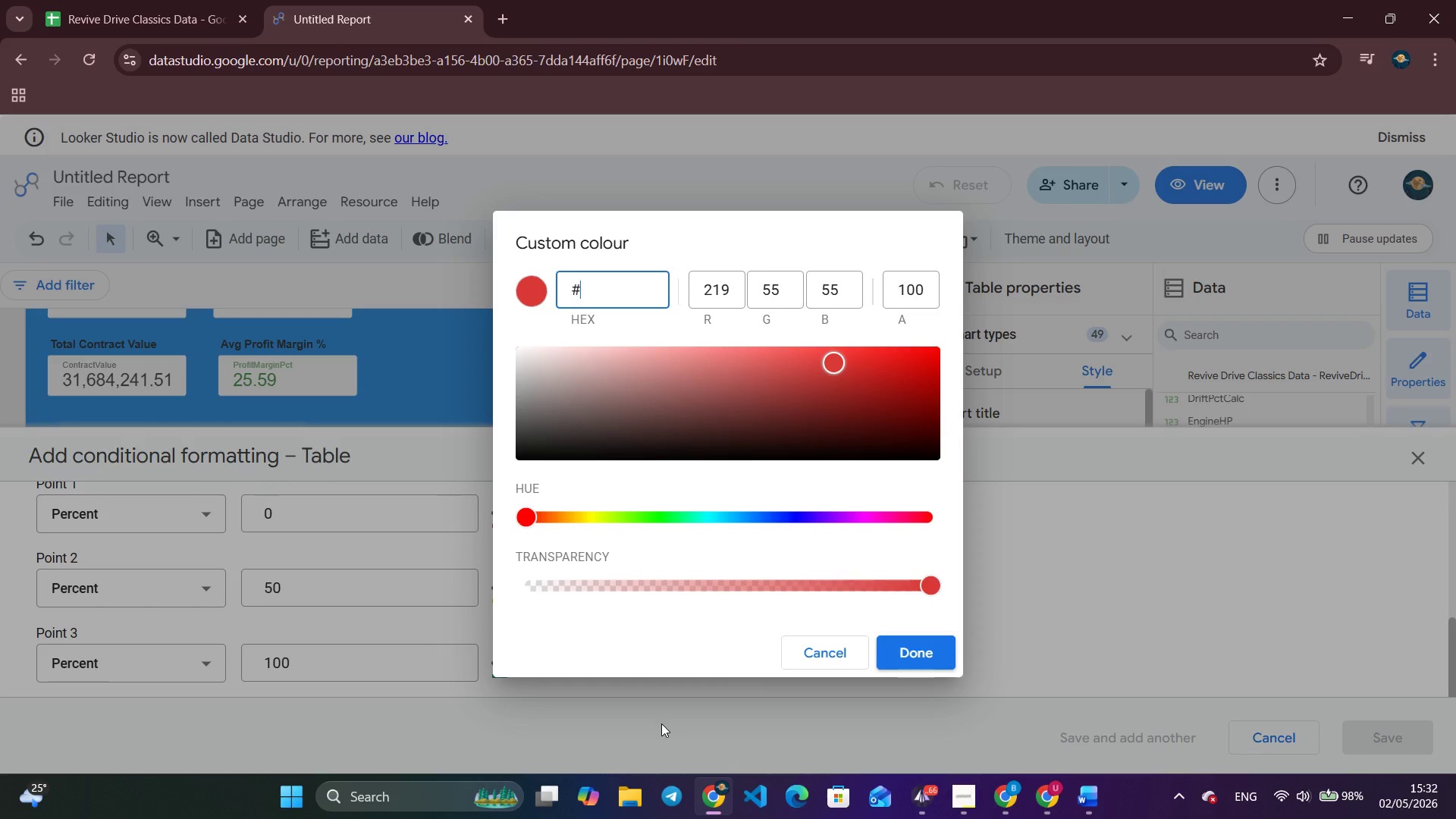 
wait(7.75)
 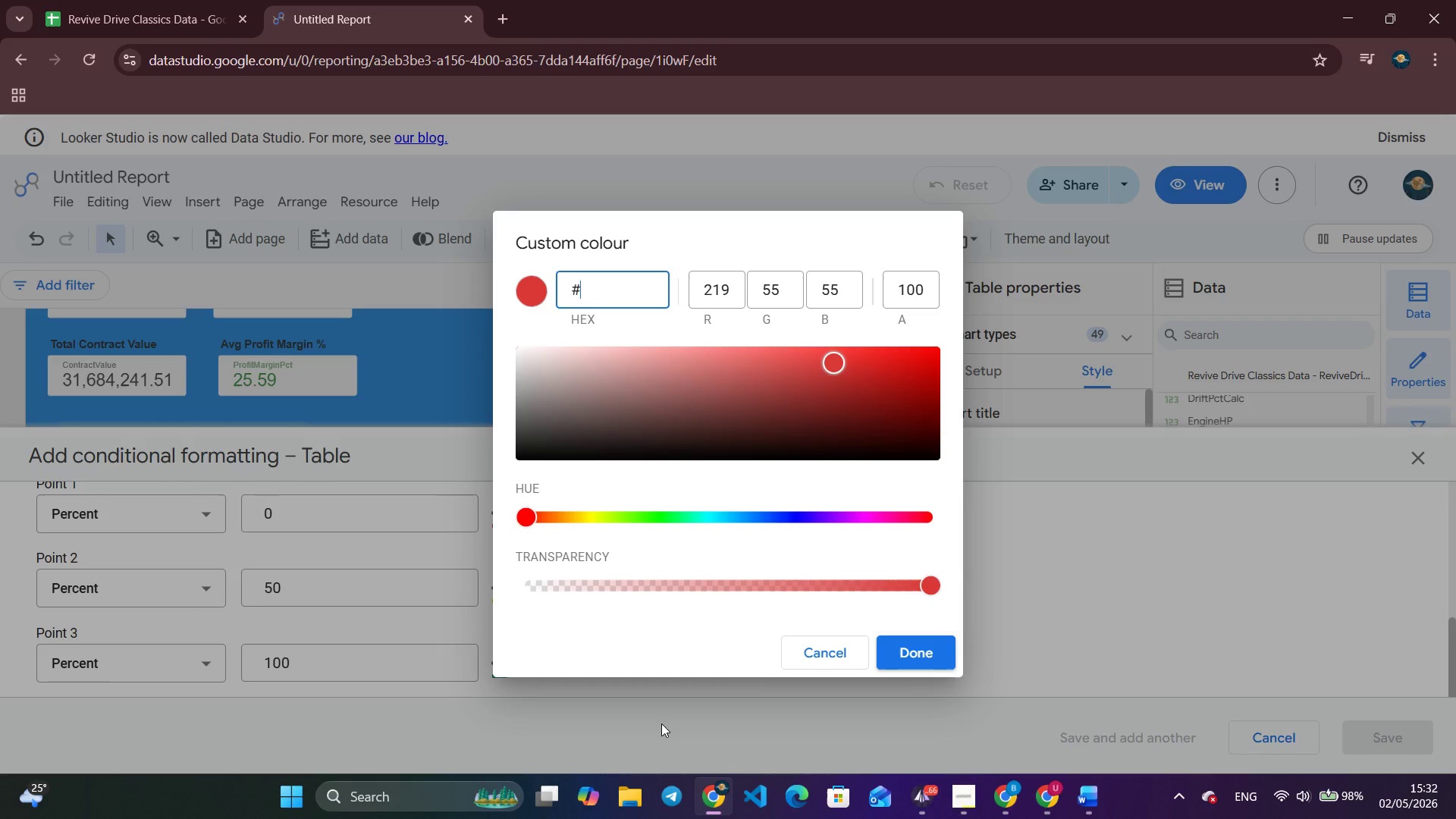 
hold_key(key=ShiftLeft, duration=0.56)
 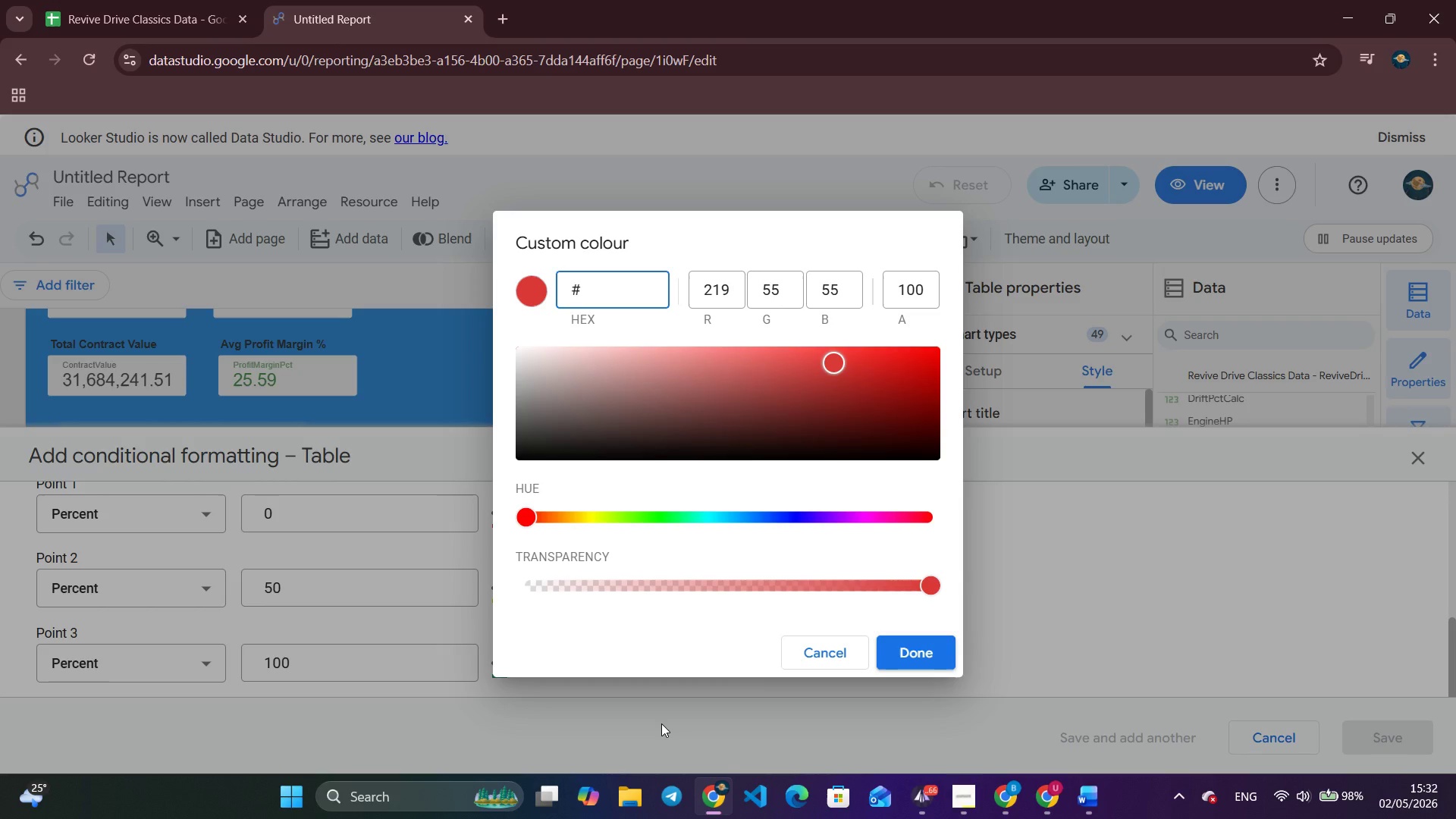 
type(2d7d6e)
 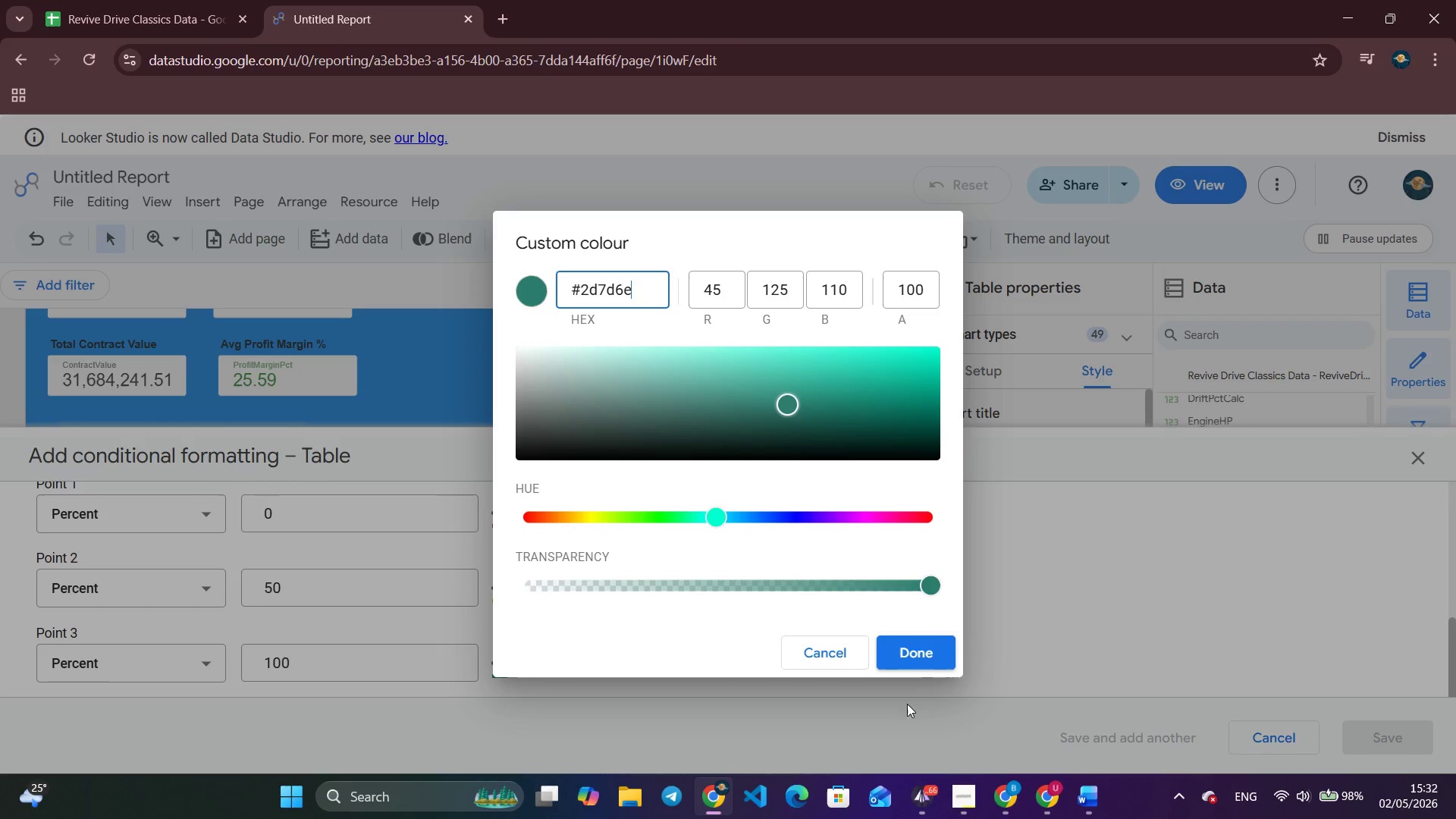 
left_click([905, 653])
 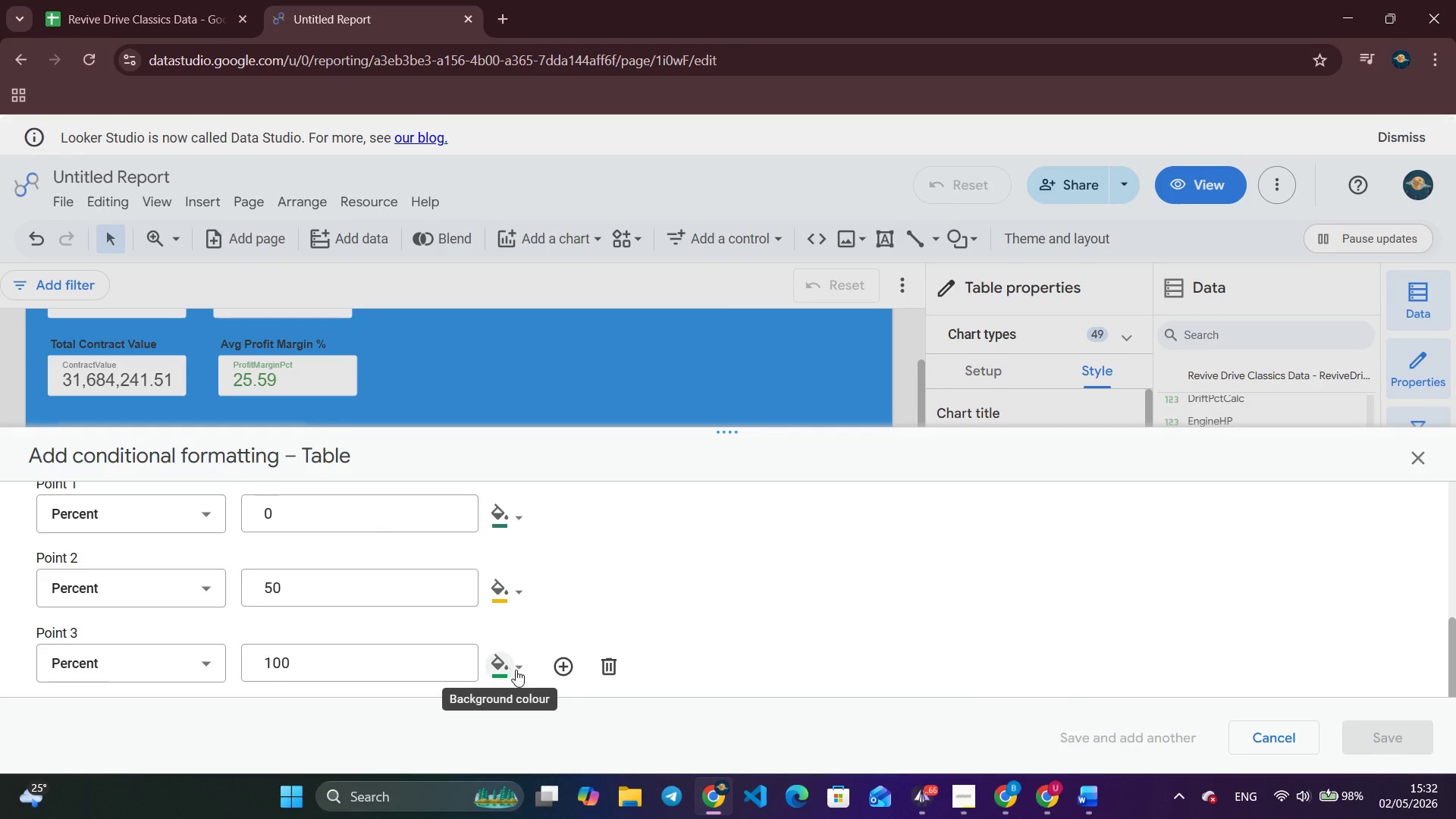 
left_click([522, 667])
 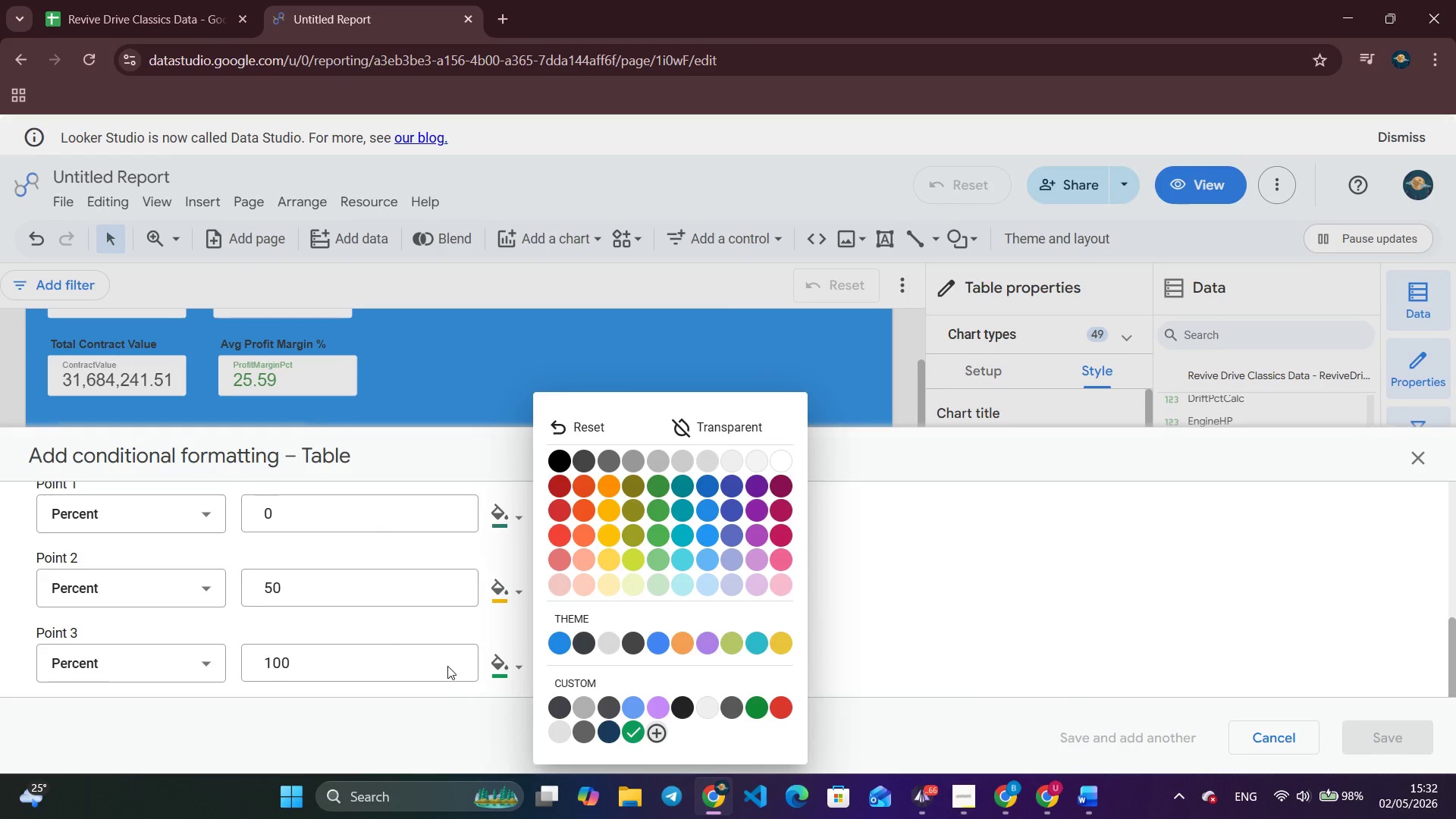 
left_click([439, 613])
 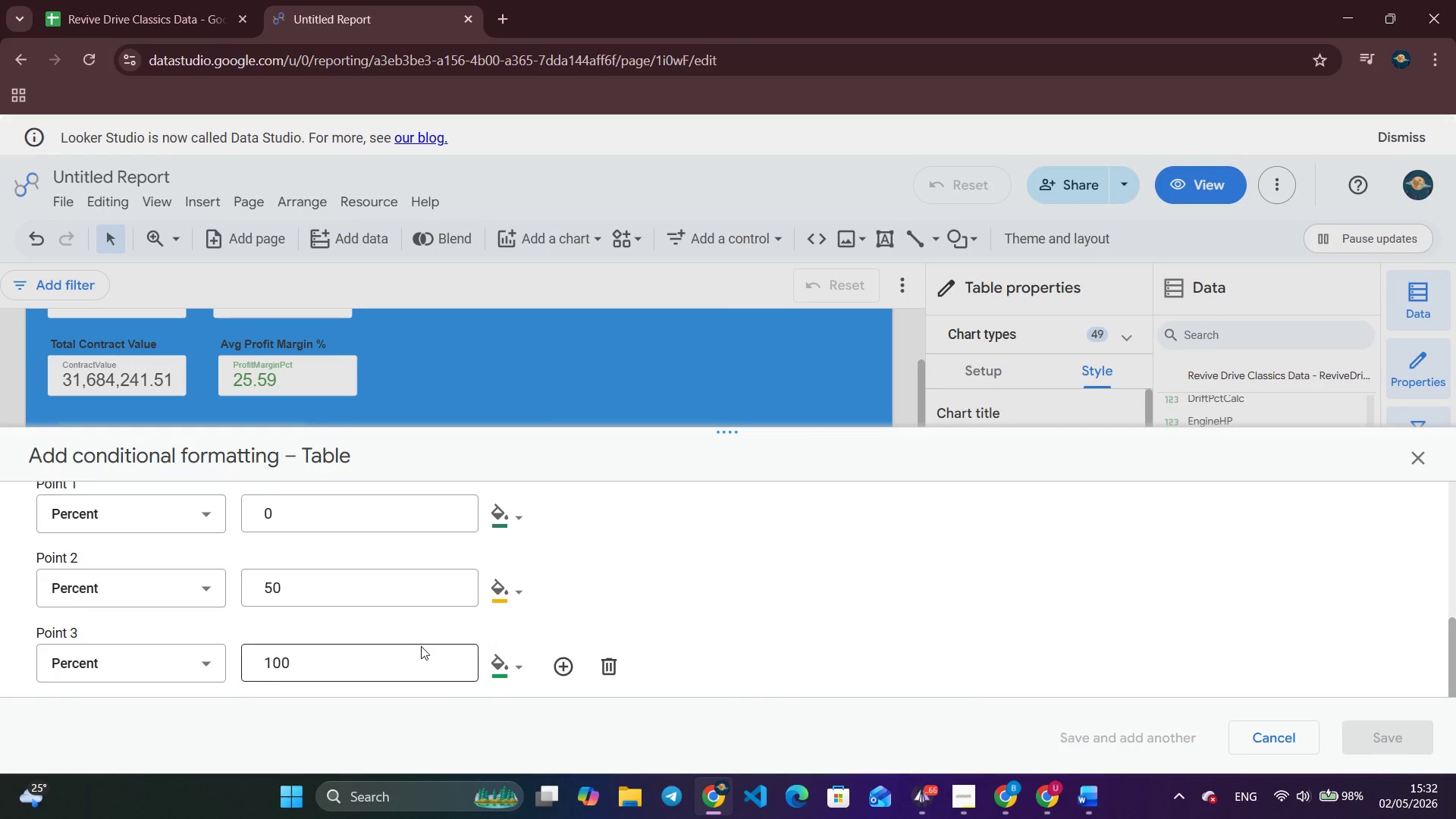 
scroll: coordinate [421, 648], scroll_direction: up, amount: 4.0
 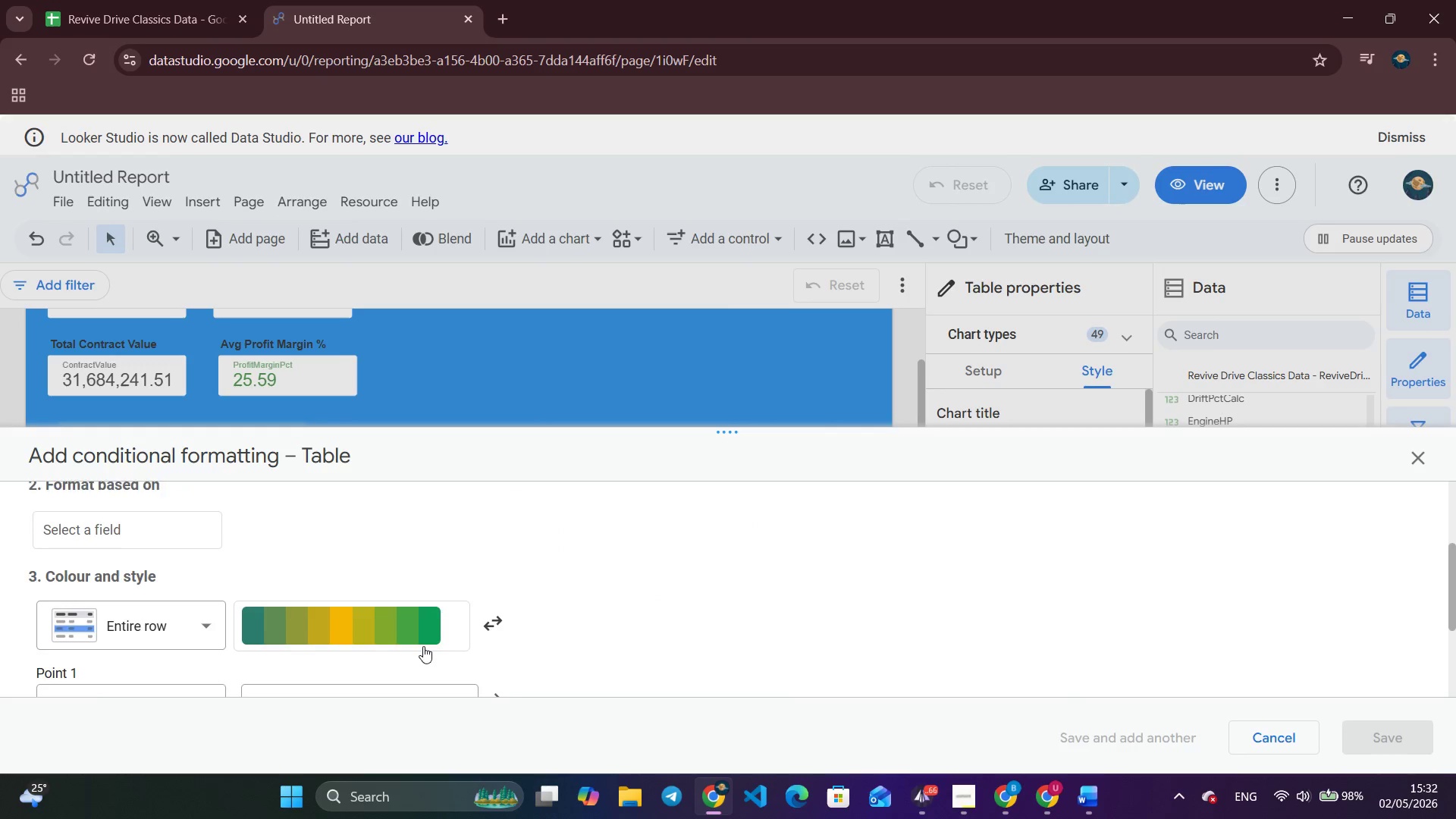 
scroll: coordinate [423, 646], scroll_direction: down, amount: 4.0
 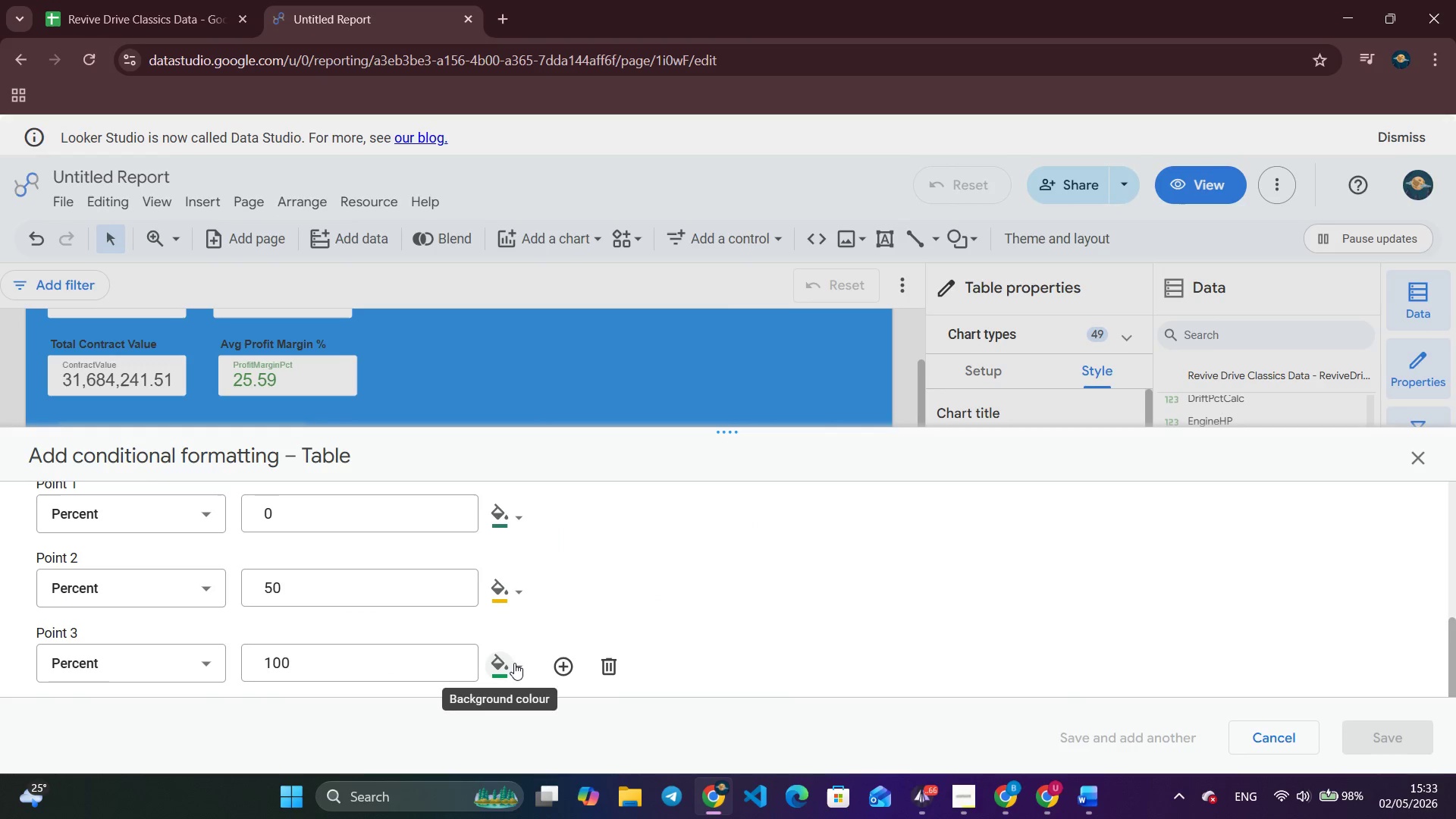 
left_click([516, 663])
 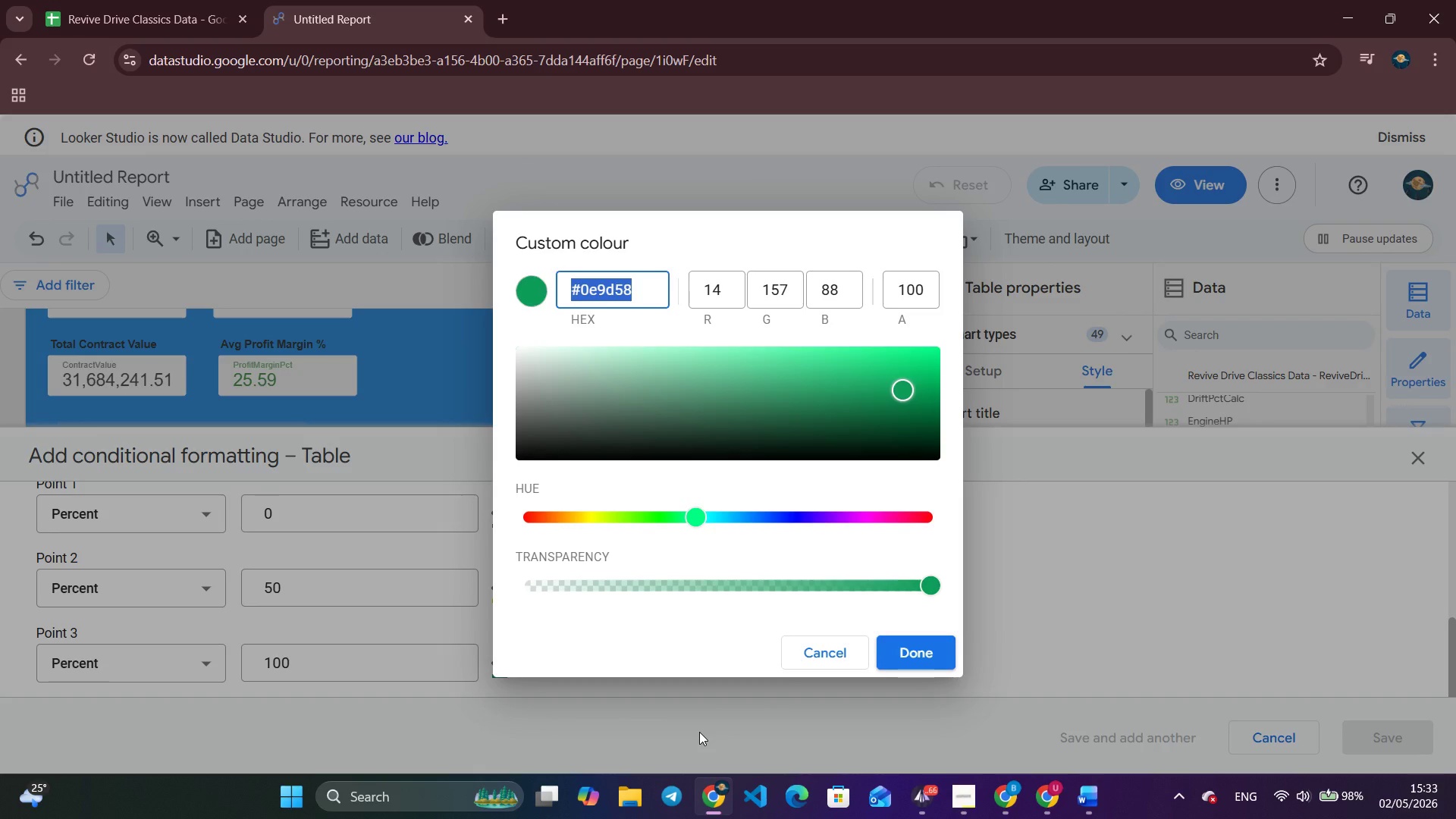 
type(#e76f51)
 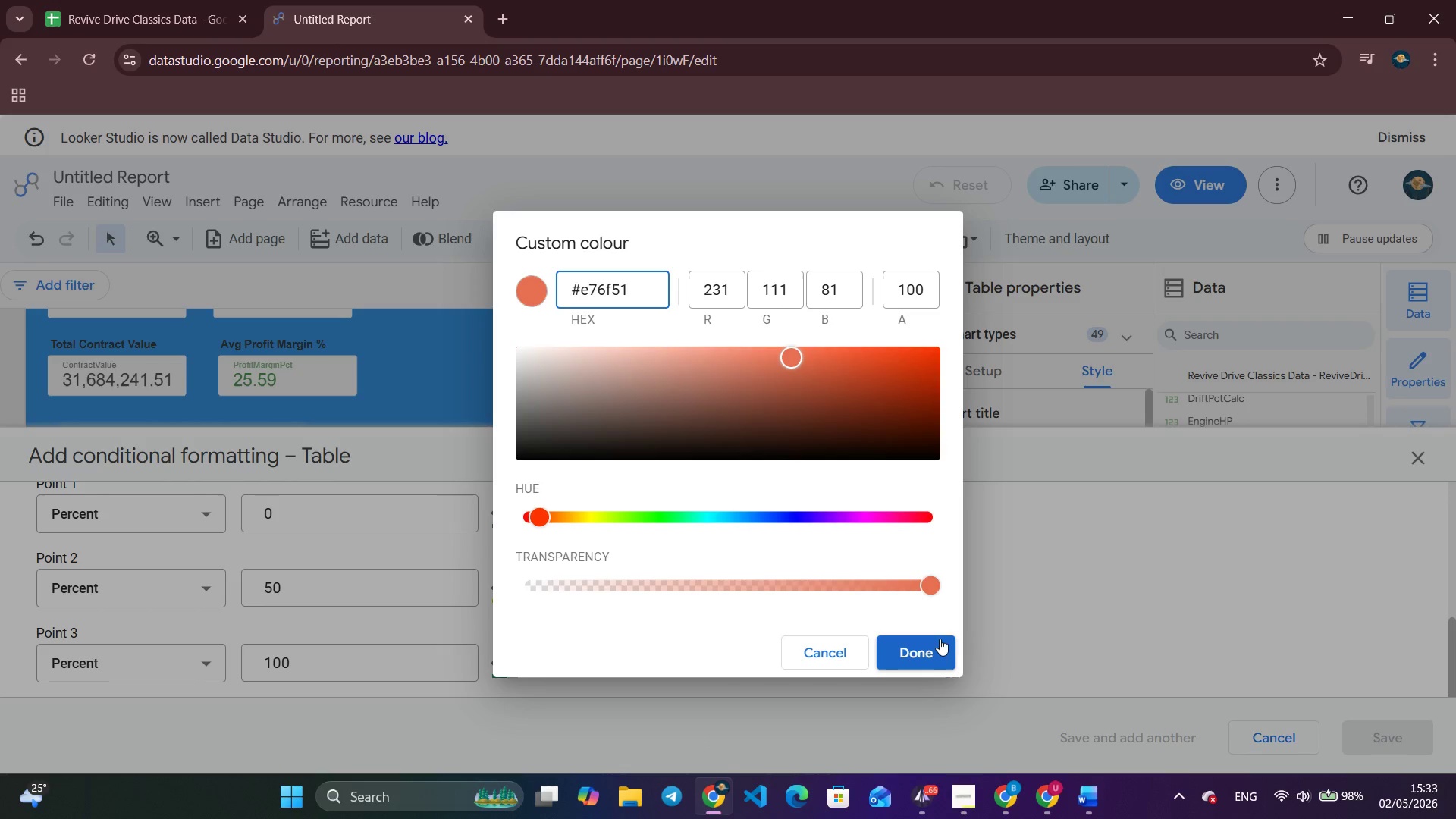 
left_click([929, 645])
 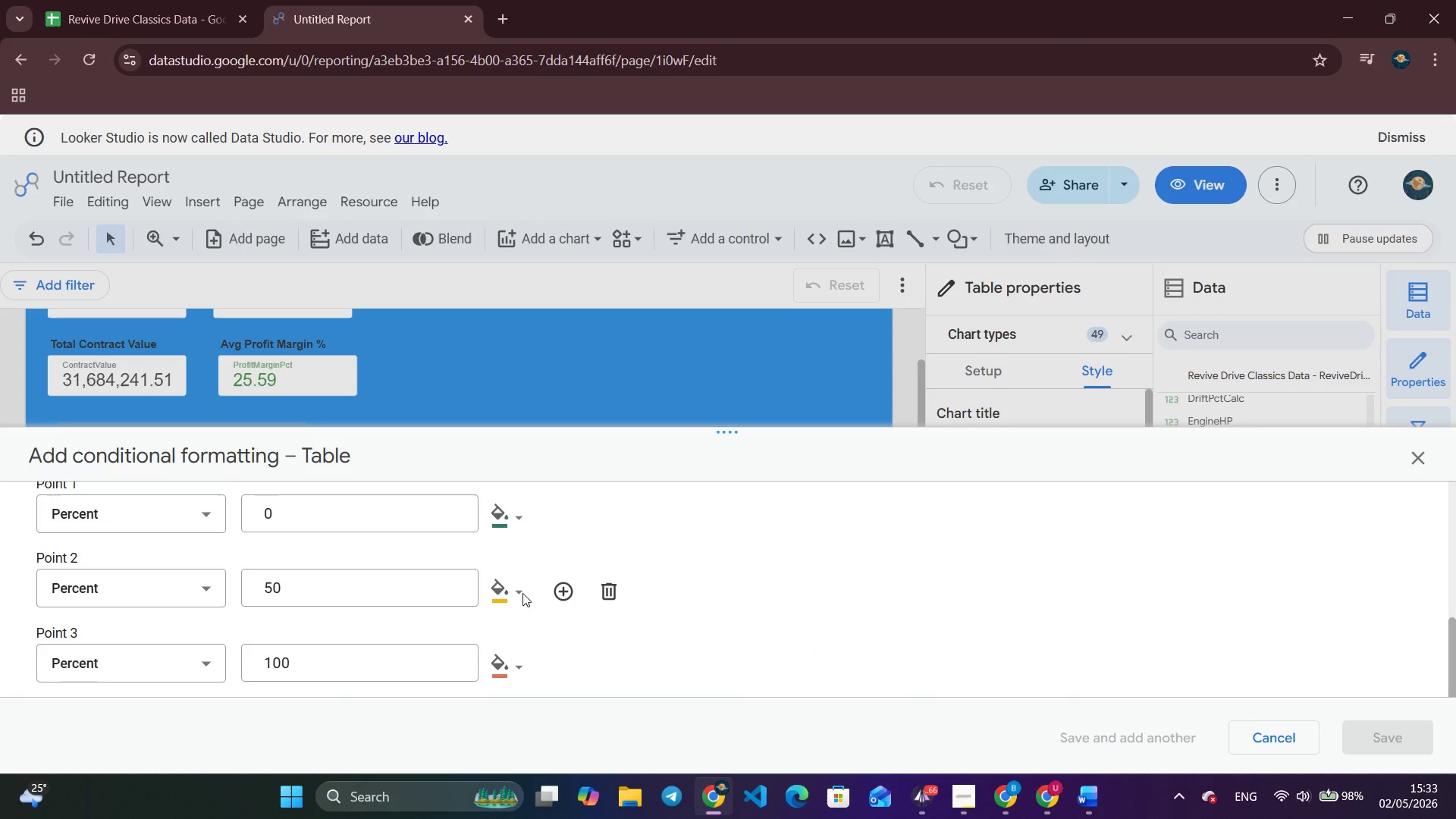 
left_click([520, 594])
 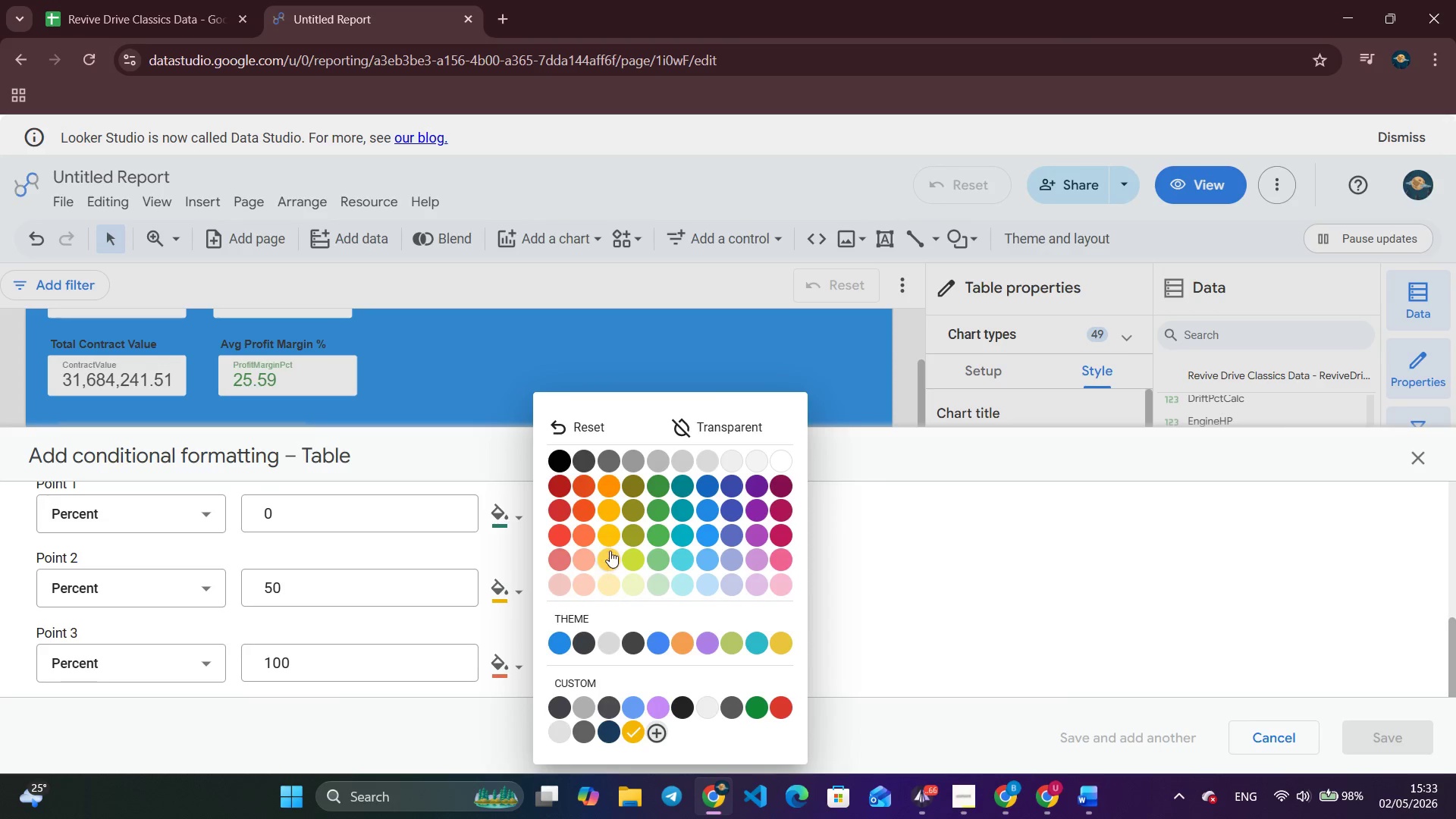 
left_click([630, 557])
 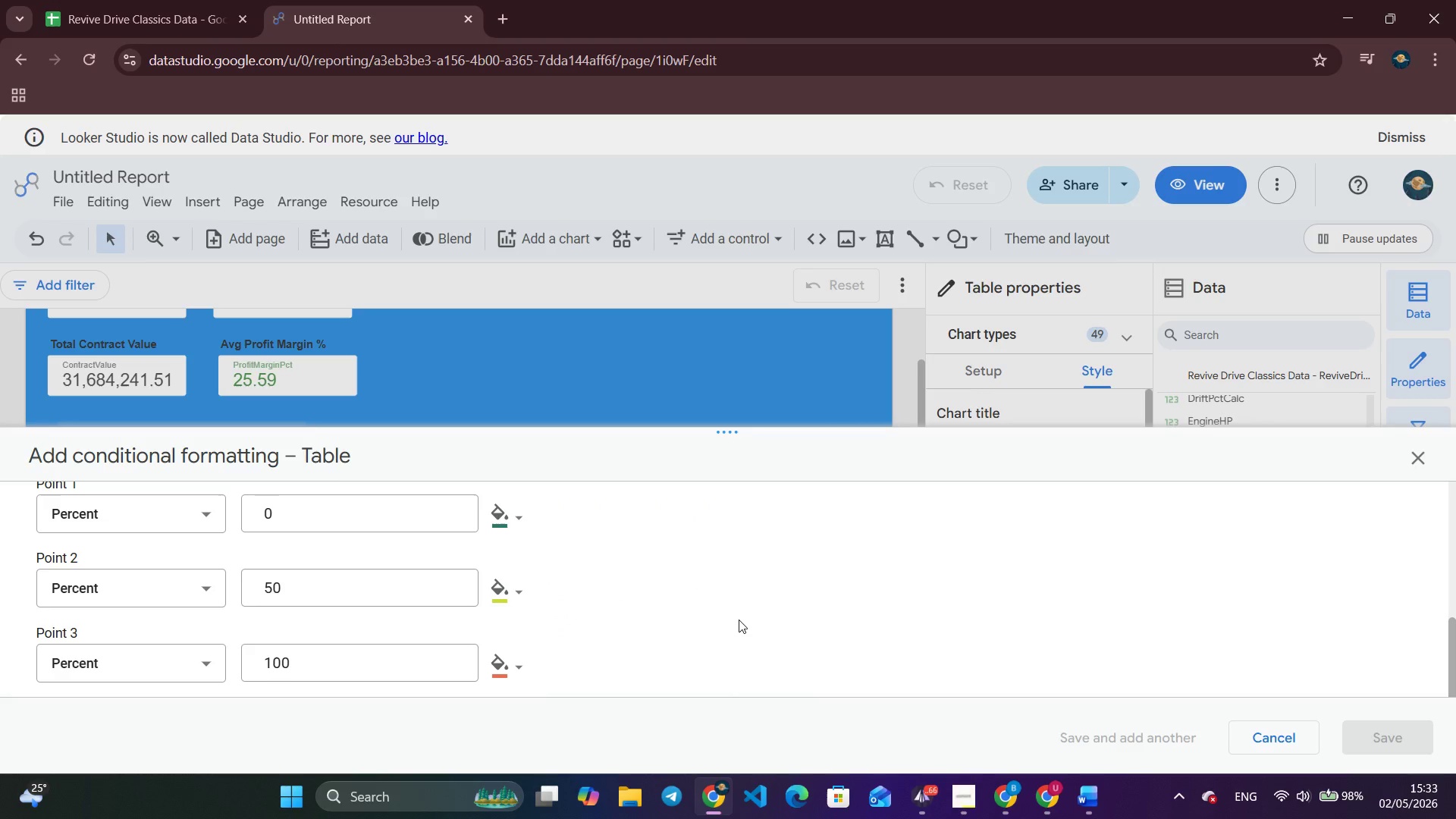 
left_click([739, 620])
 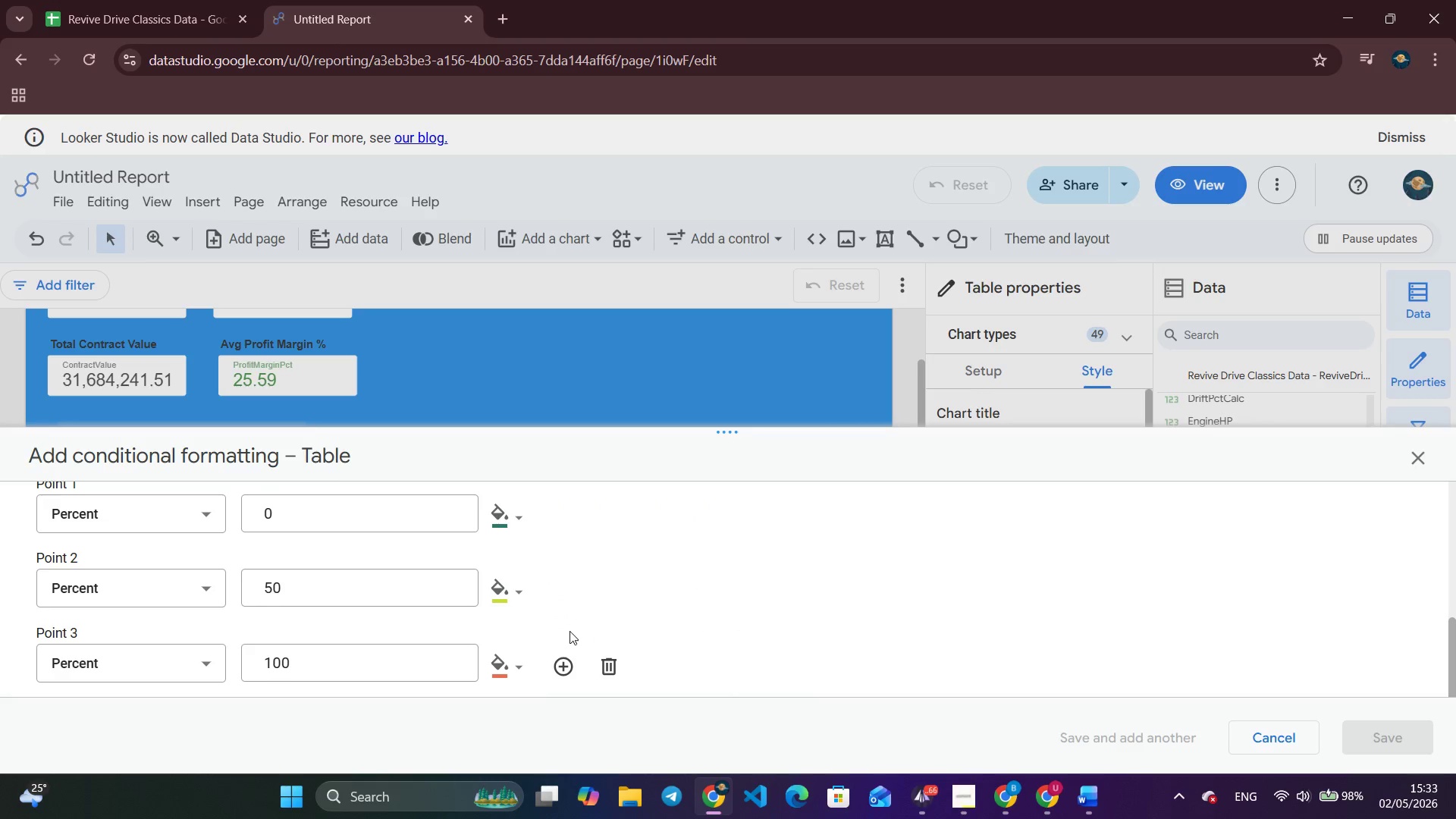 
scroll: coordinate [569, 631], scroll_direction: up, amount: 1.0
 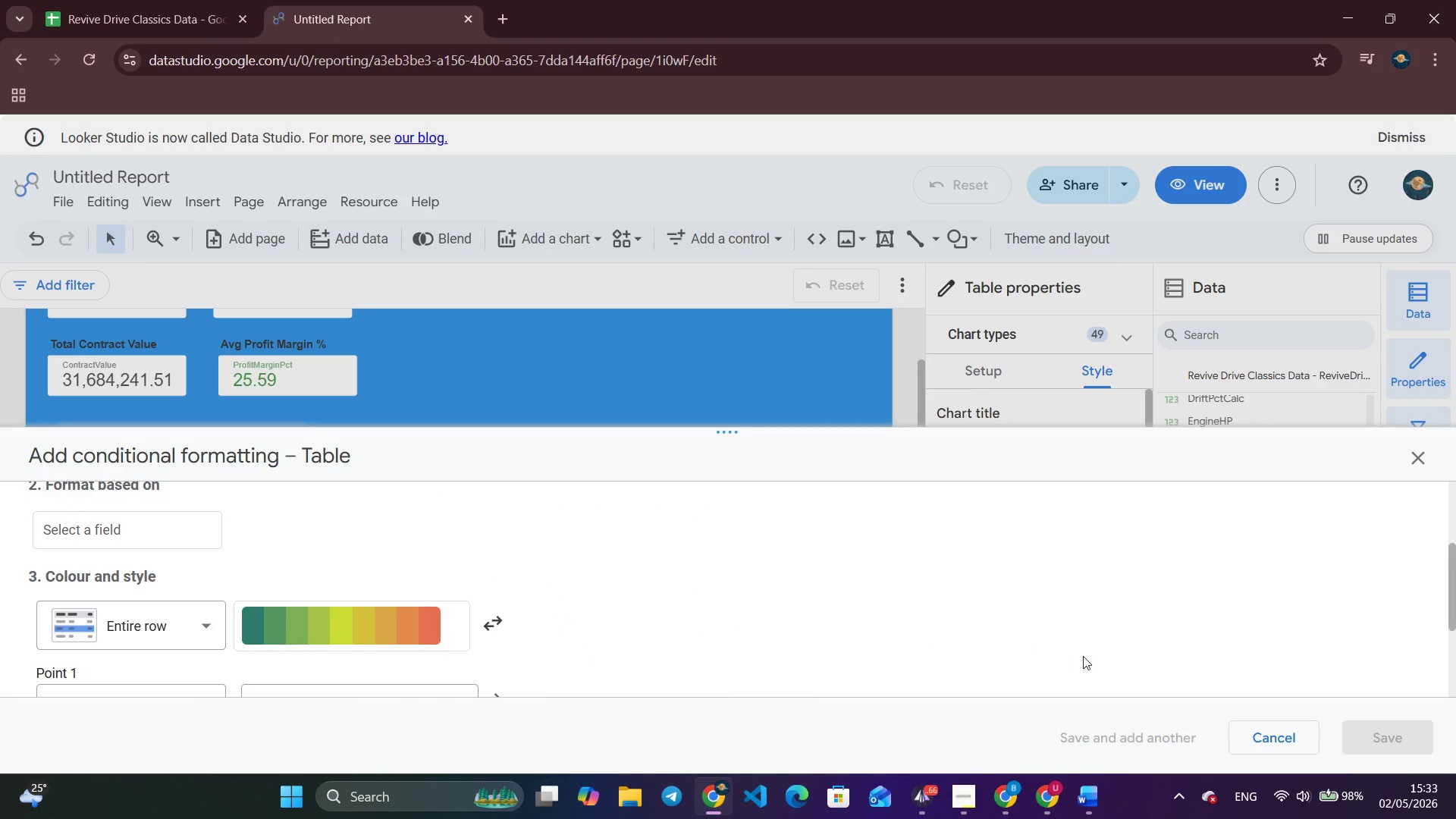 
scroll: coordinate [1222, 681], scroll_direction: down, amount: 2.0
 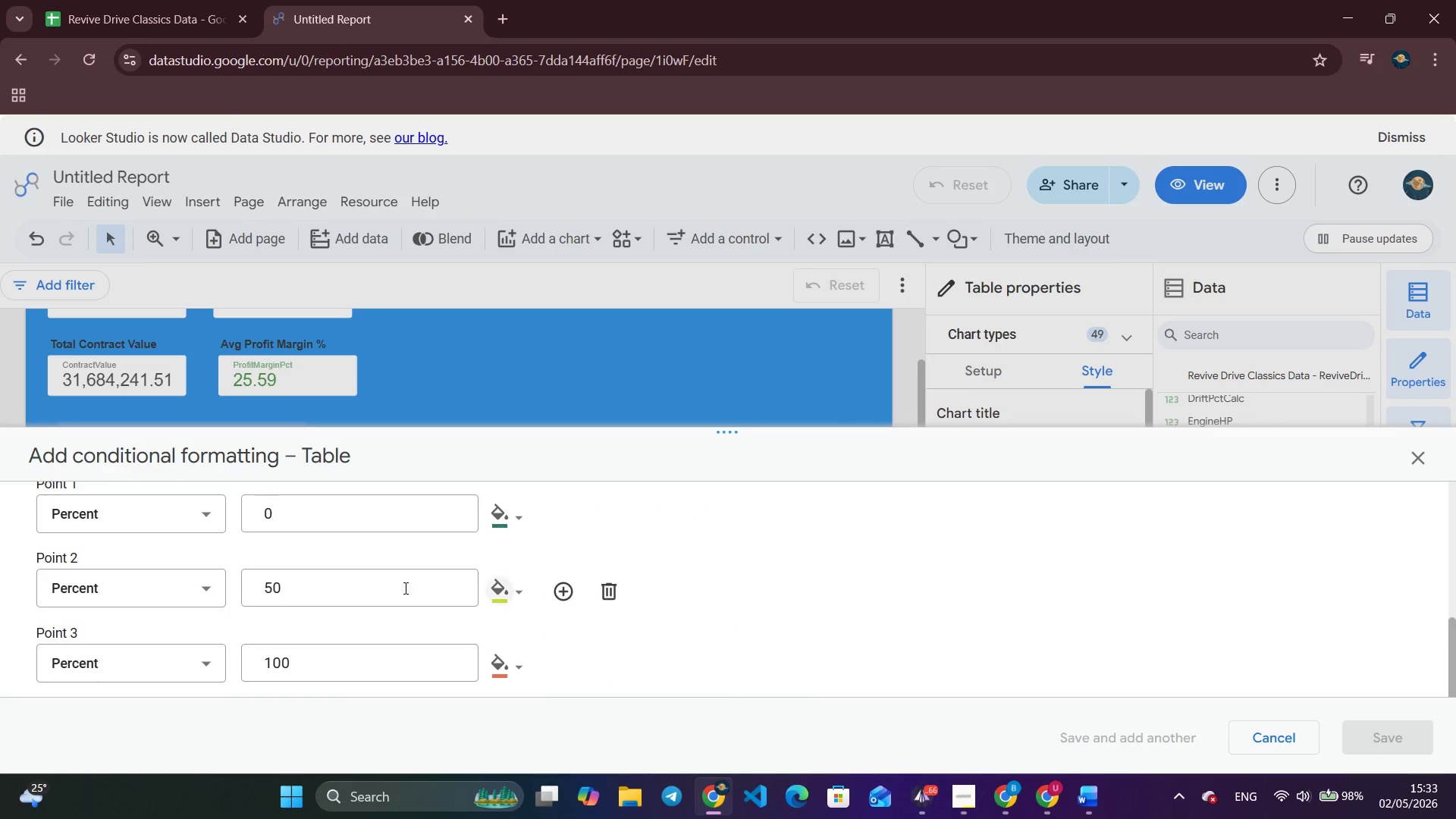 
scroll: coordinate [387, 583], scroll_direction: up, amount: 4.0
 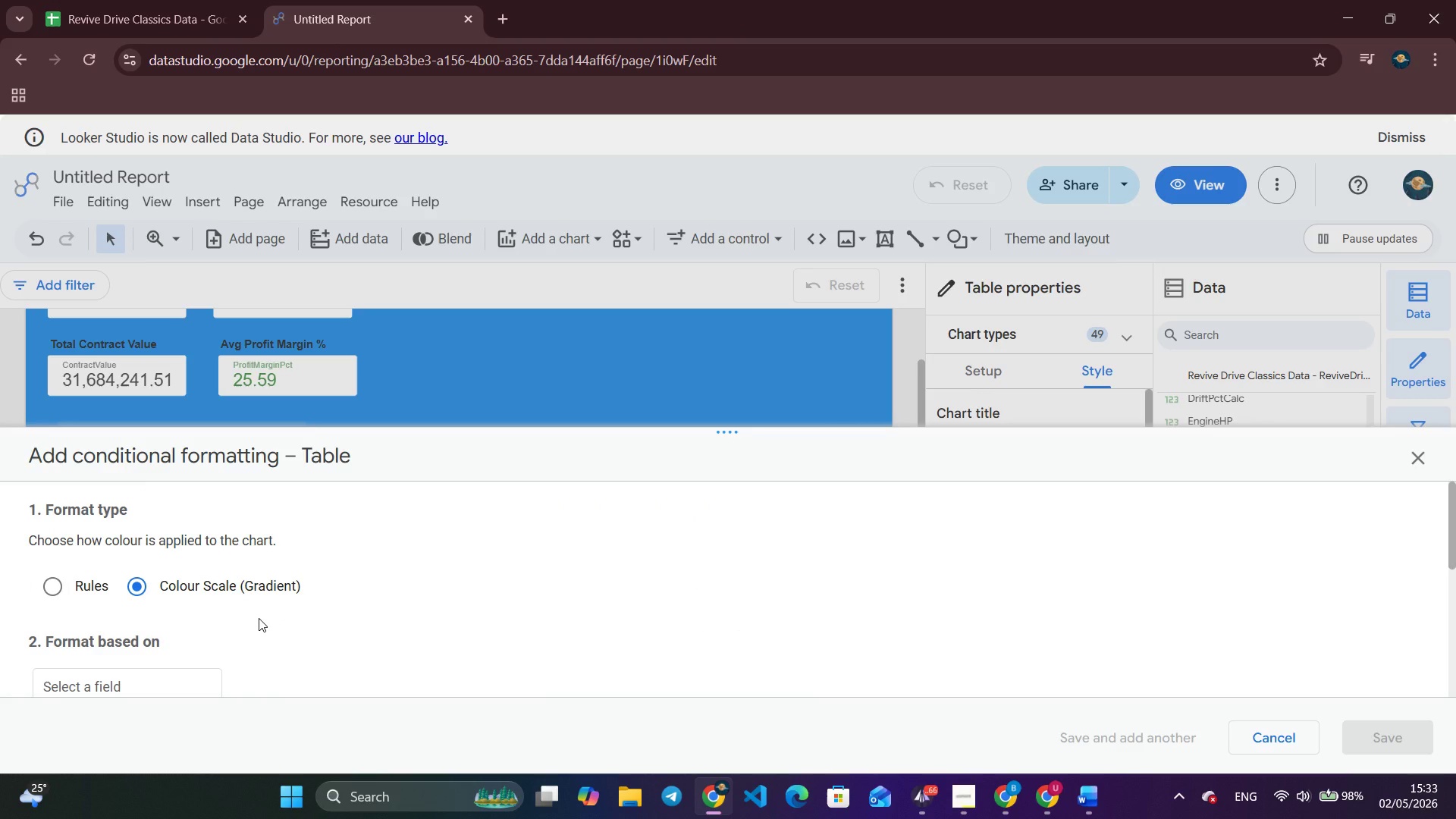 
scroll: coordinate [259, 618], scroll_direction: down, amount: 1.0
 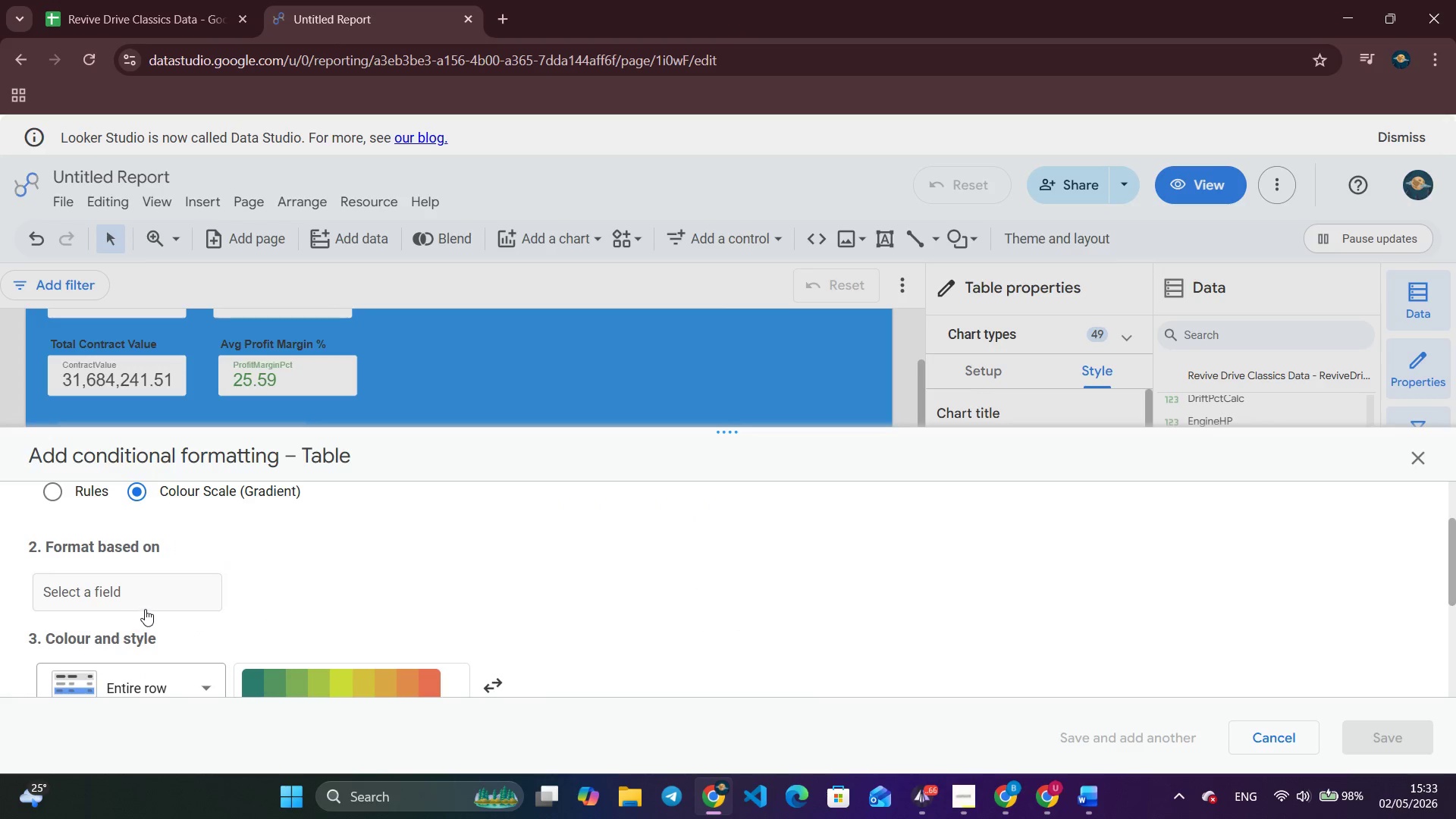 
left_click([145, 609])
 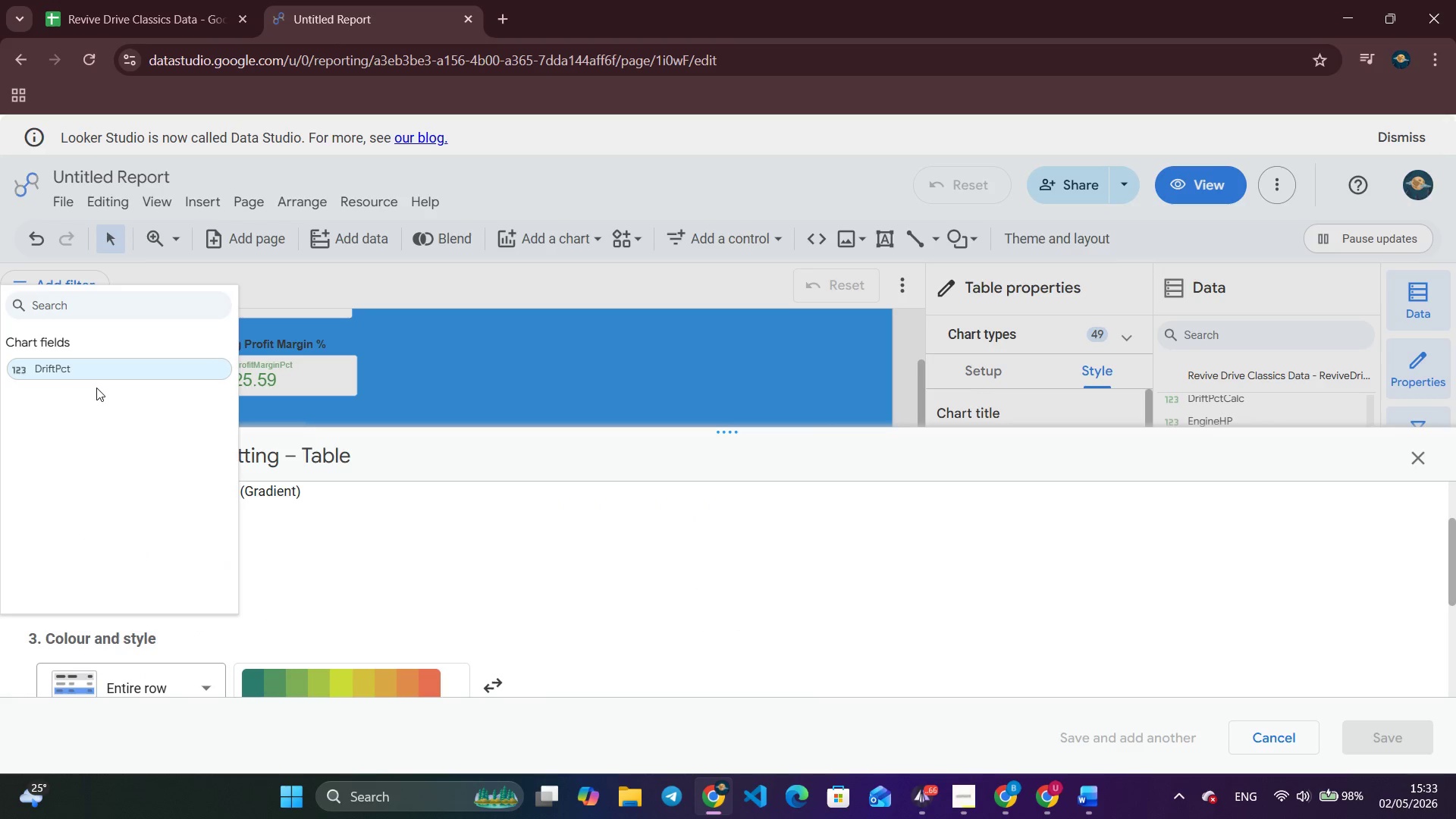 
left_click([99, 376])
 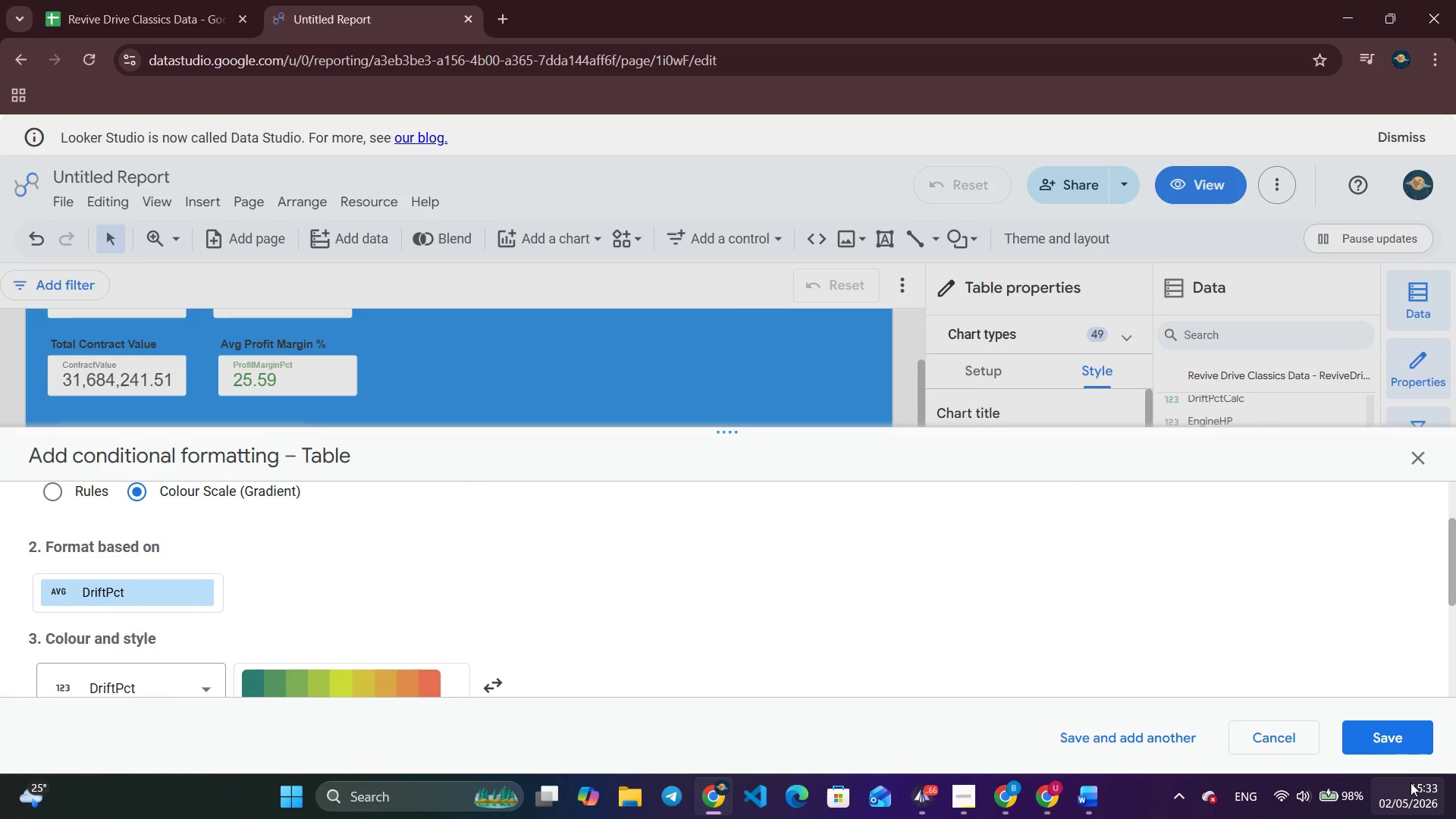 
left_click([1393, 739])
 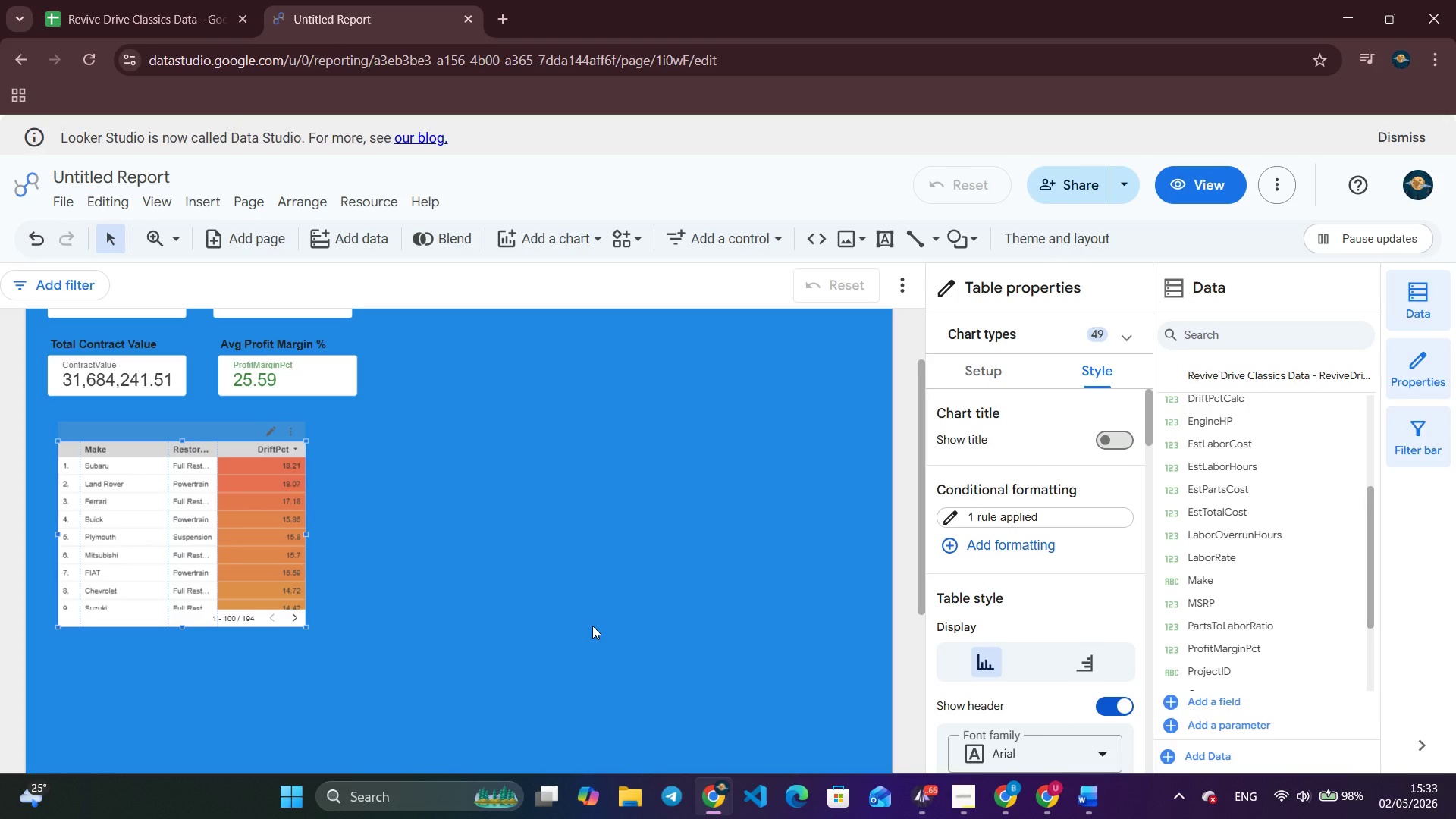 
scroll: coordinate [215, 540], scroll_direction: none, amount: 0.0
 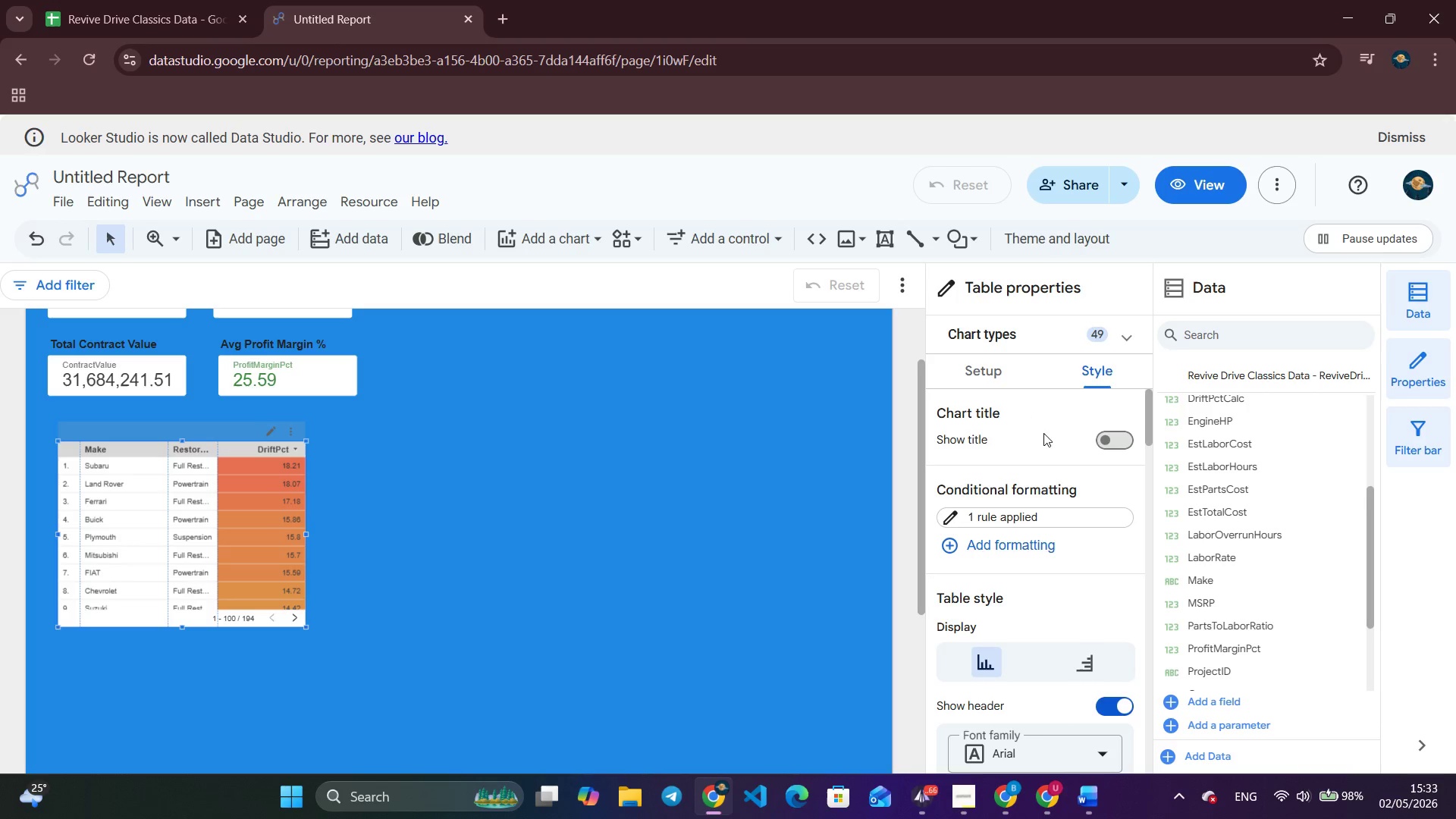 
left_click([1109, 439])
 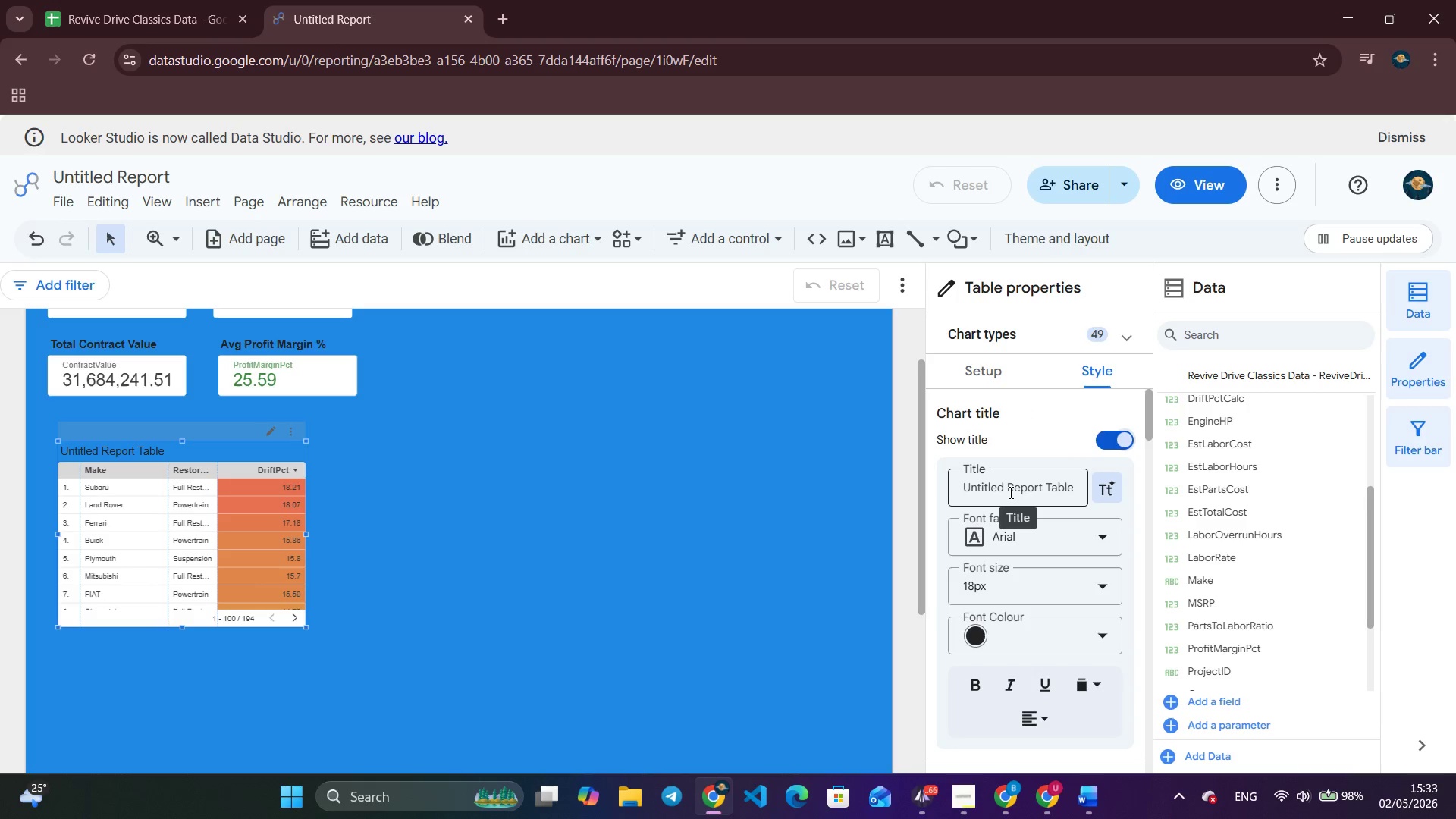 
double_click([1011, 492])
 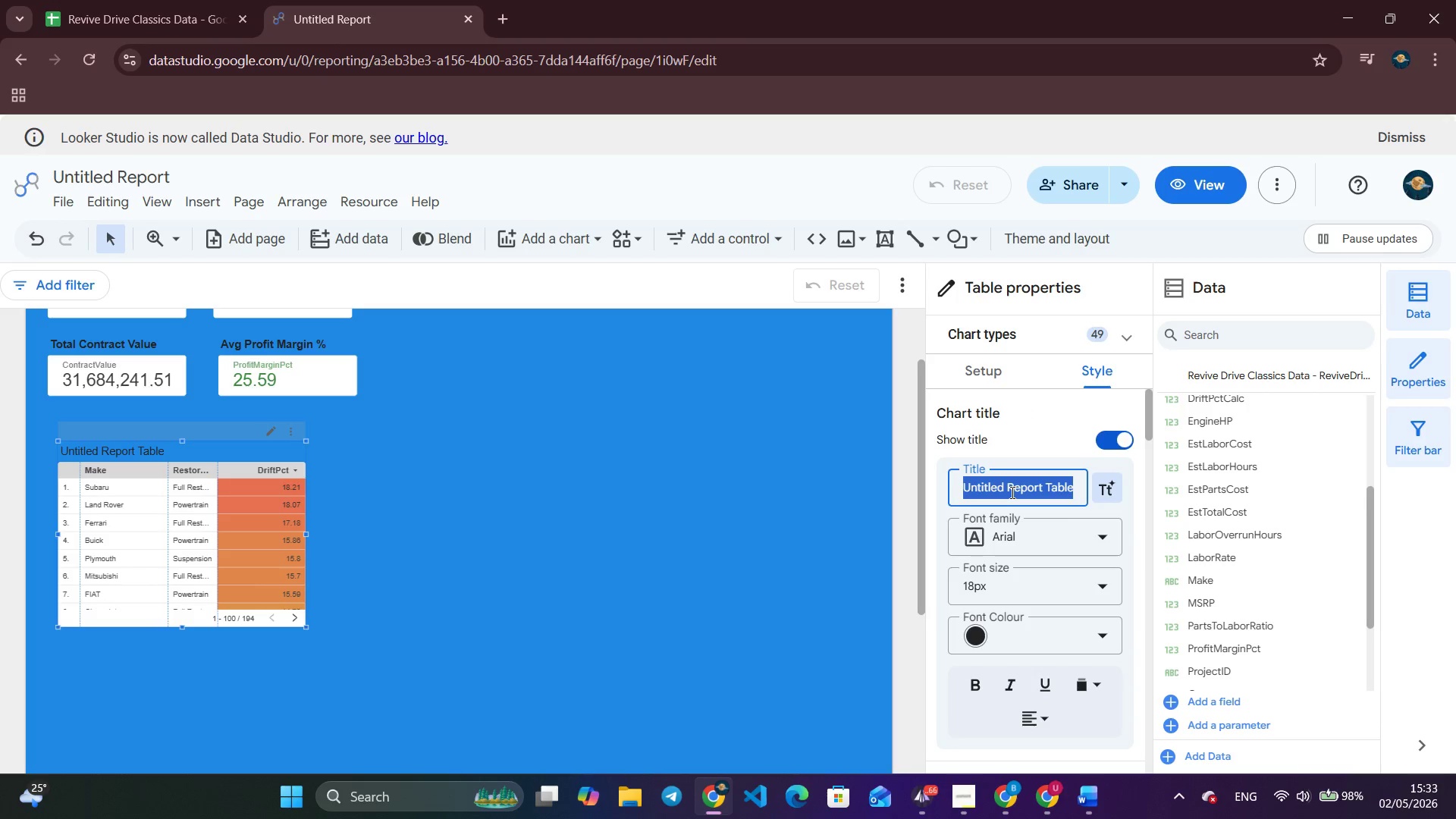 
triple_click([1011, 492])
 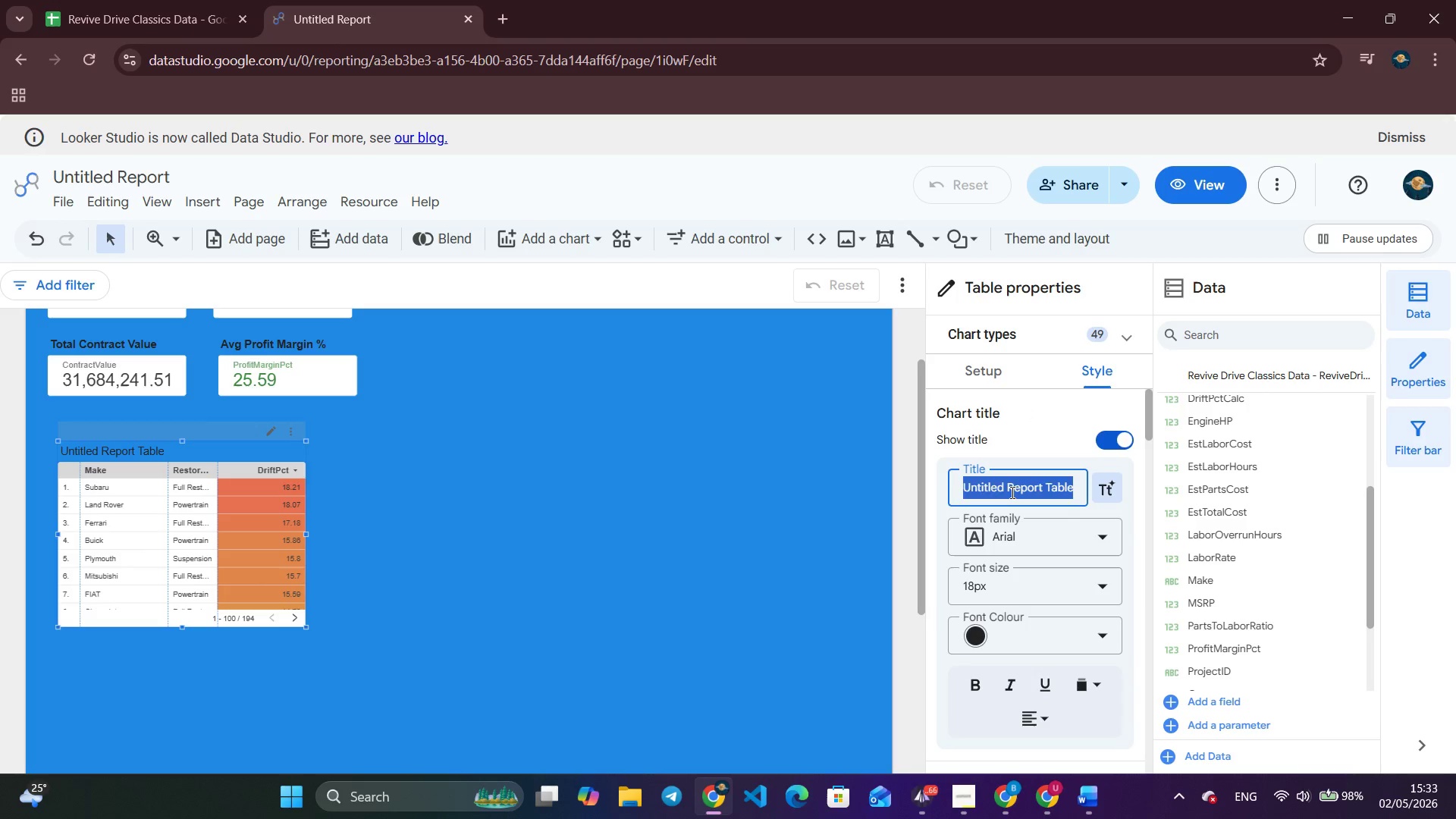 
key(Backspace)
 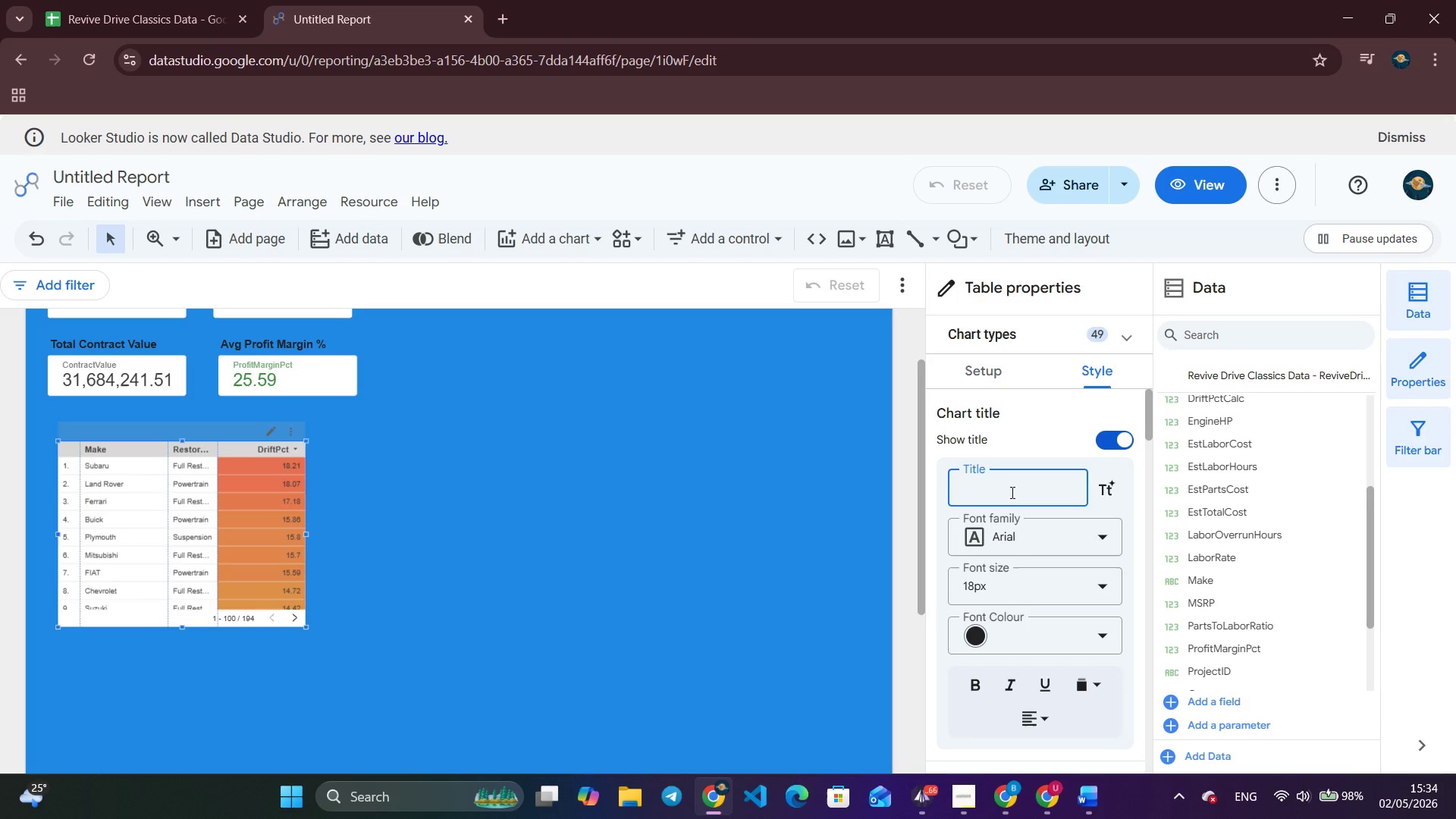 
wait(71.64)
 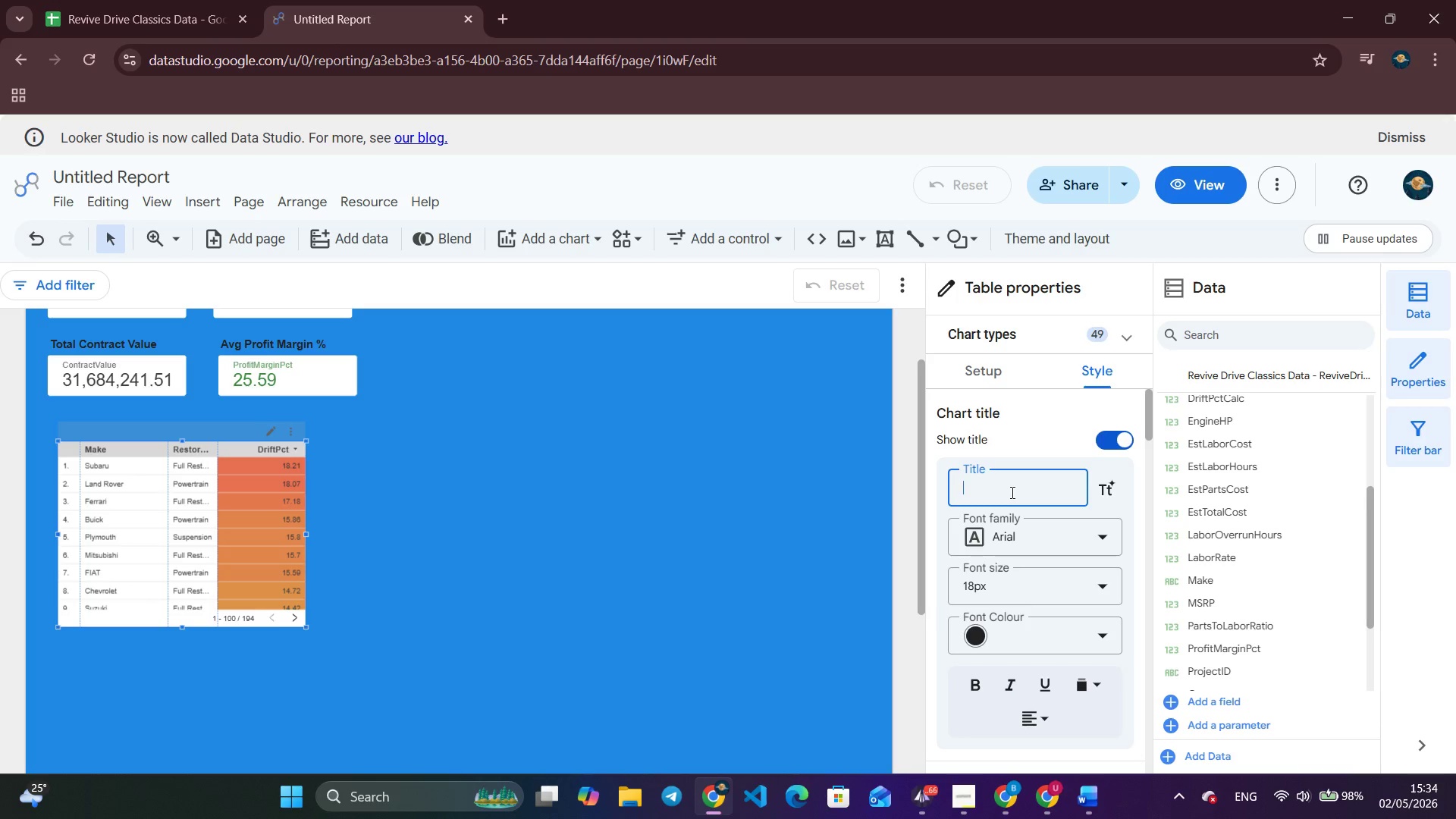 
type(Heatmap)
 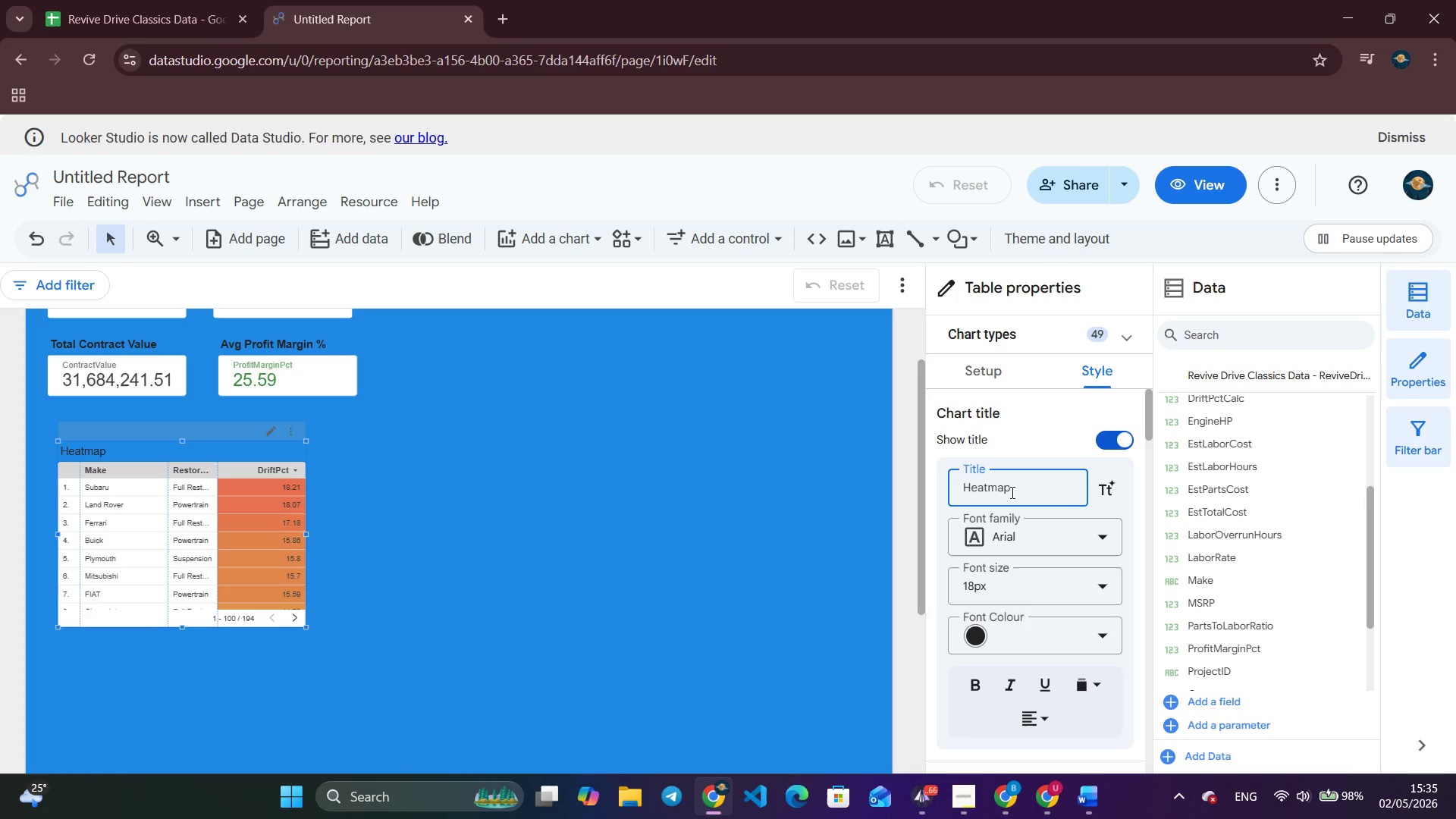 
wait(61.76)
 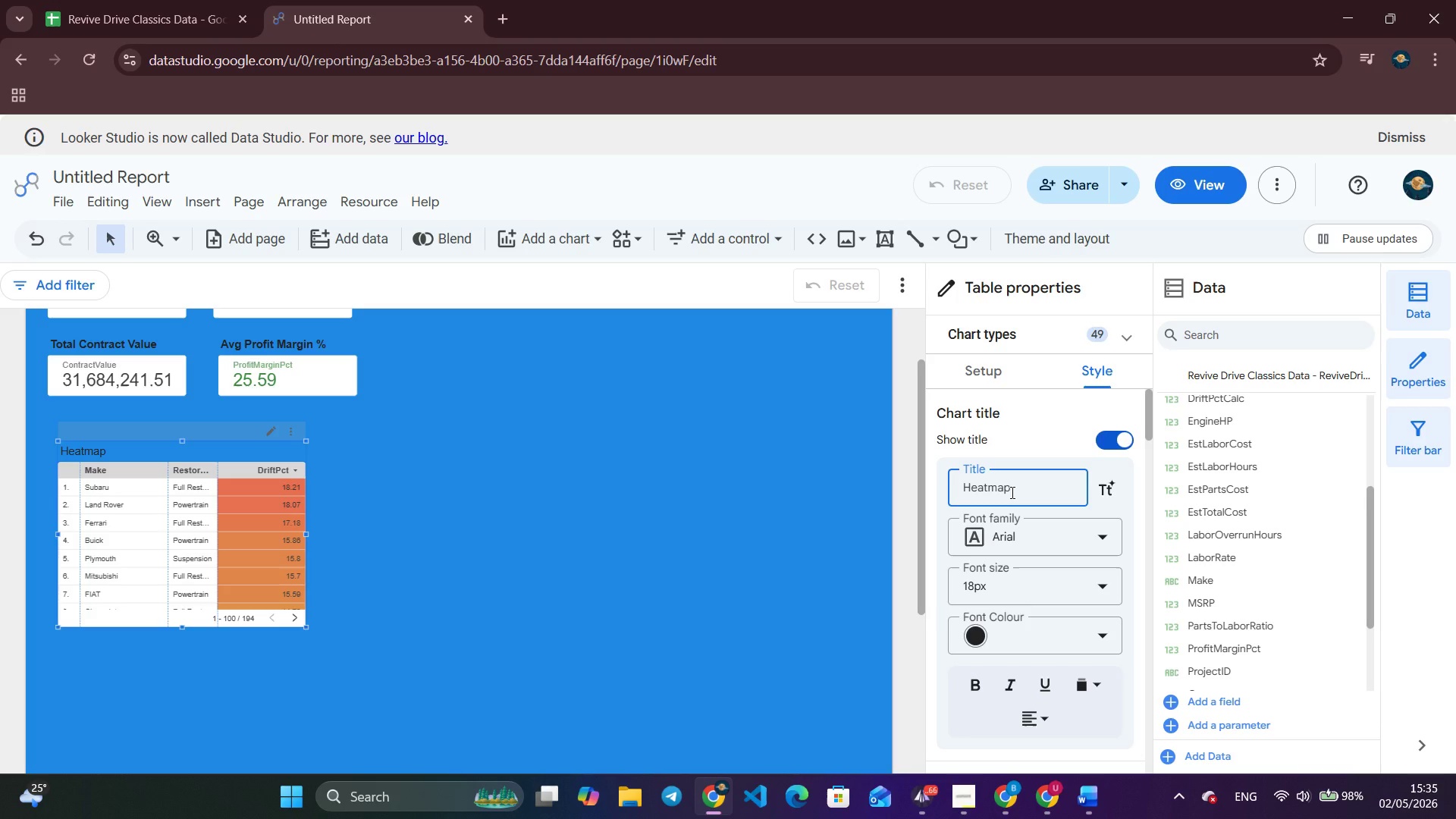 
type( of Inneffi)
key(Backspace)
key(Backspace)
 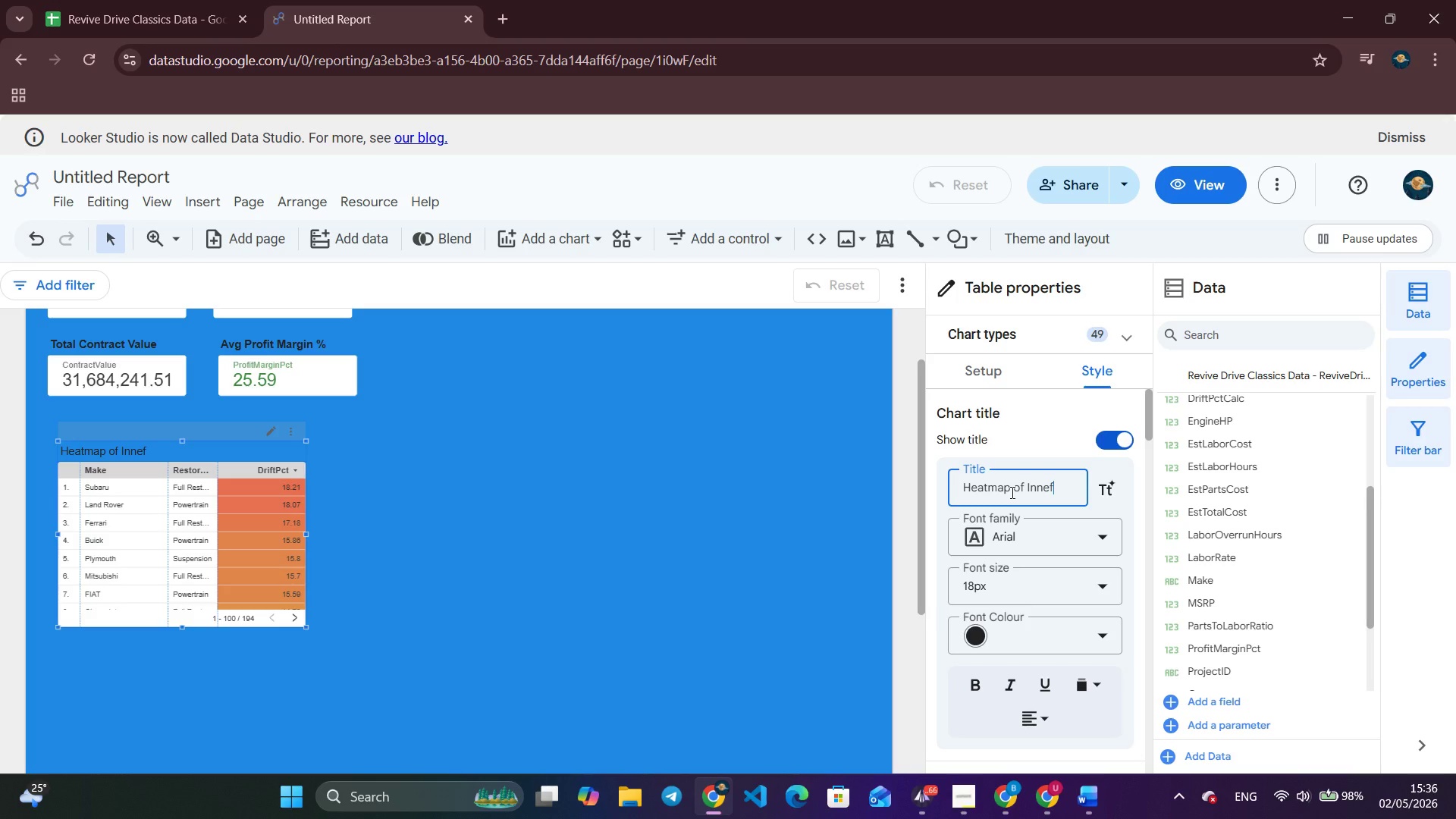 
key(Backspace)
 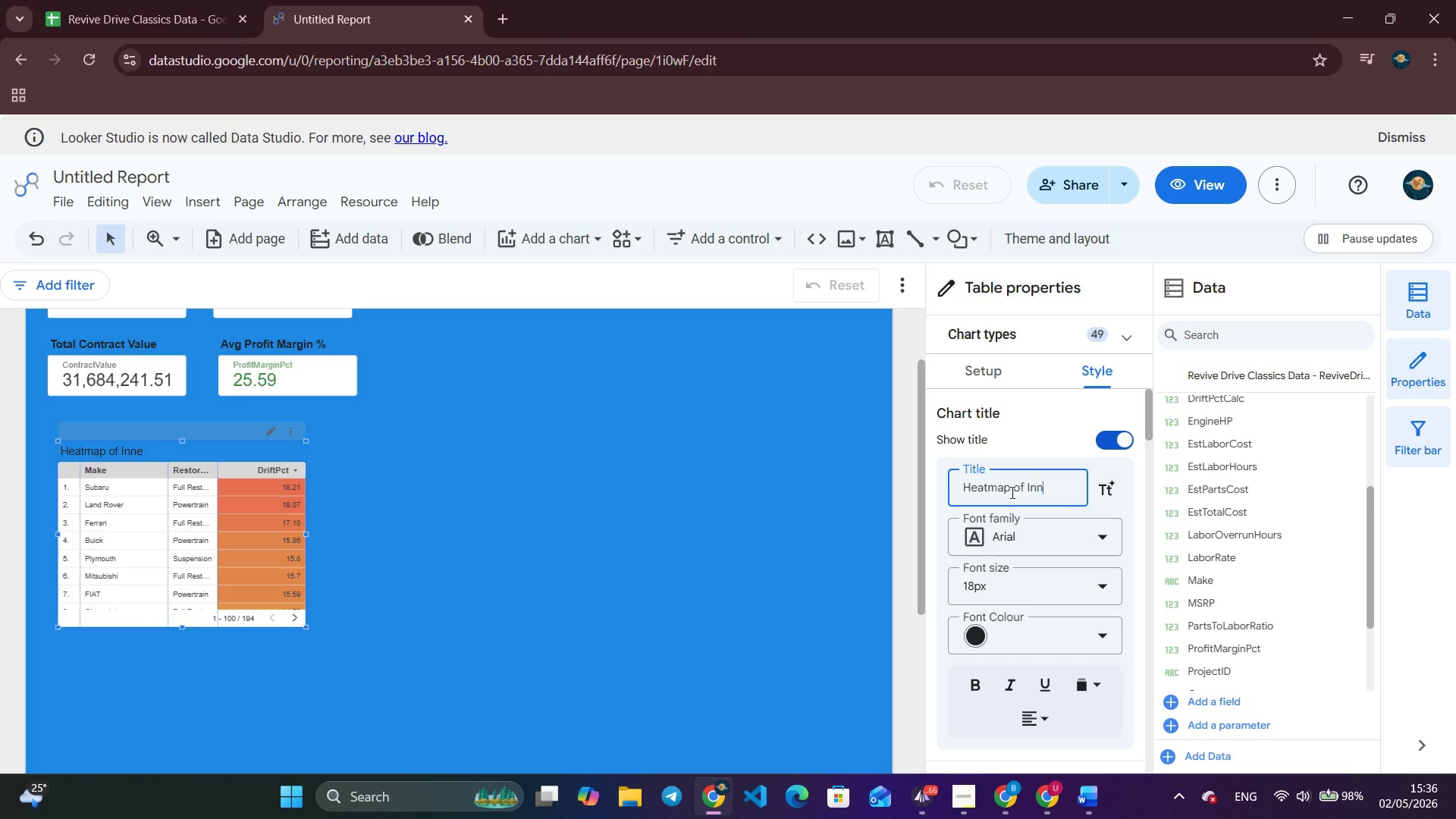 
key(Backspace)
 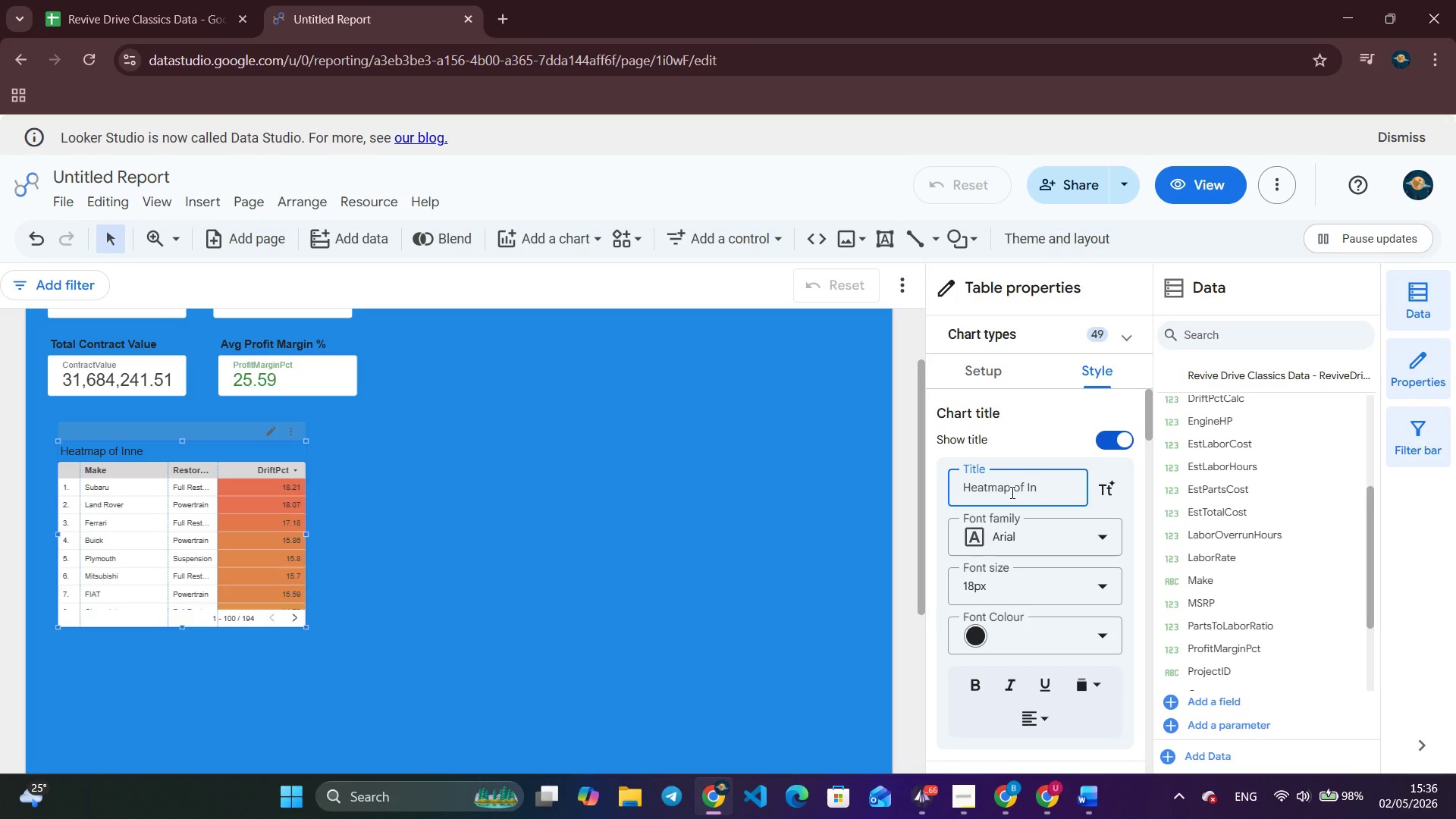 
key(Backspace)
 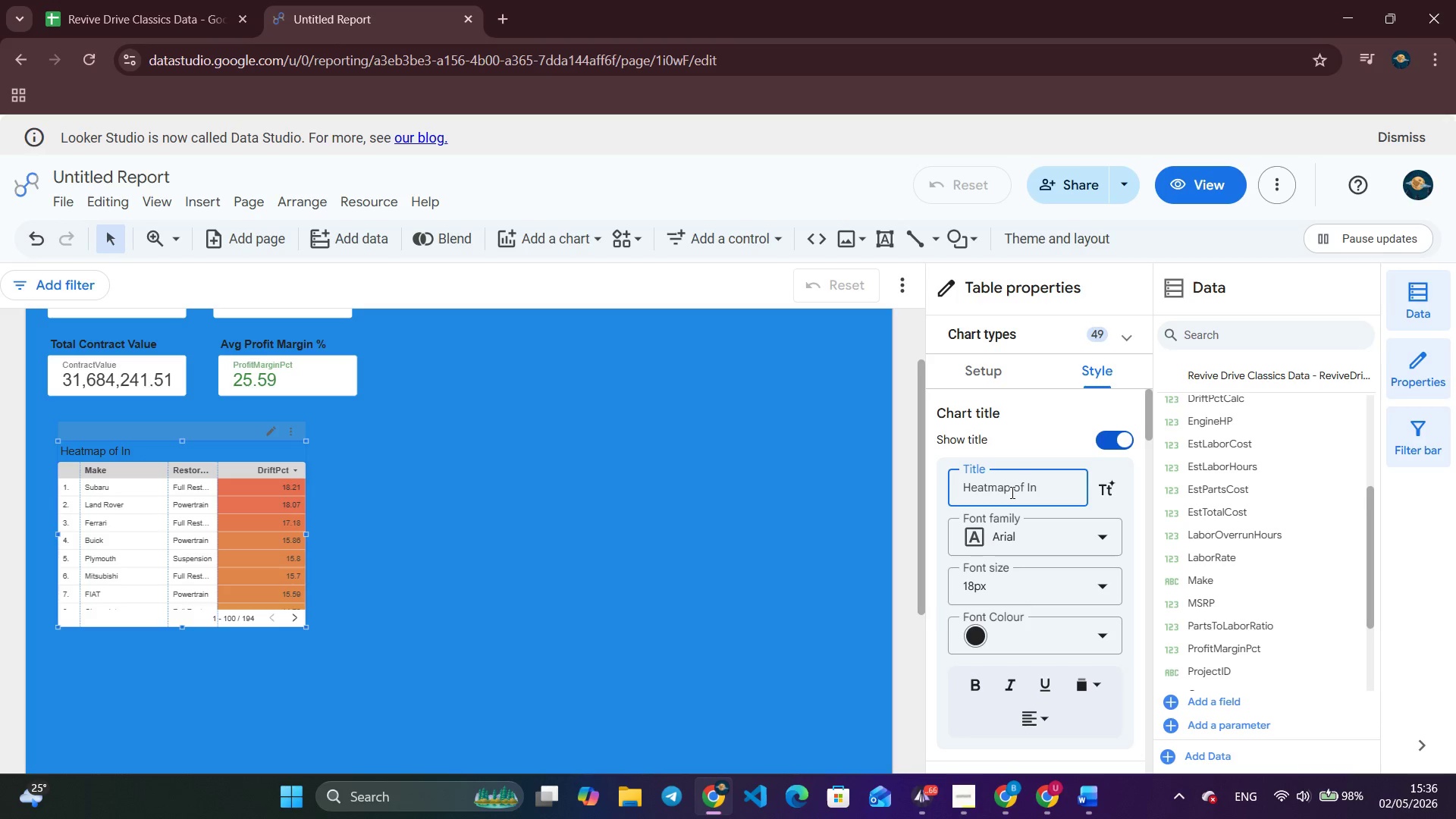 
type(eff)
 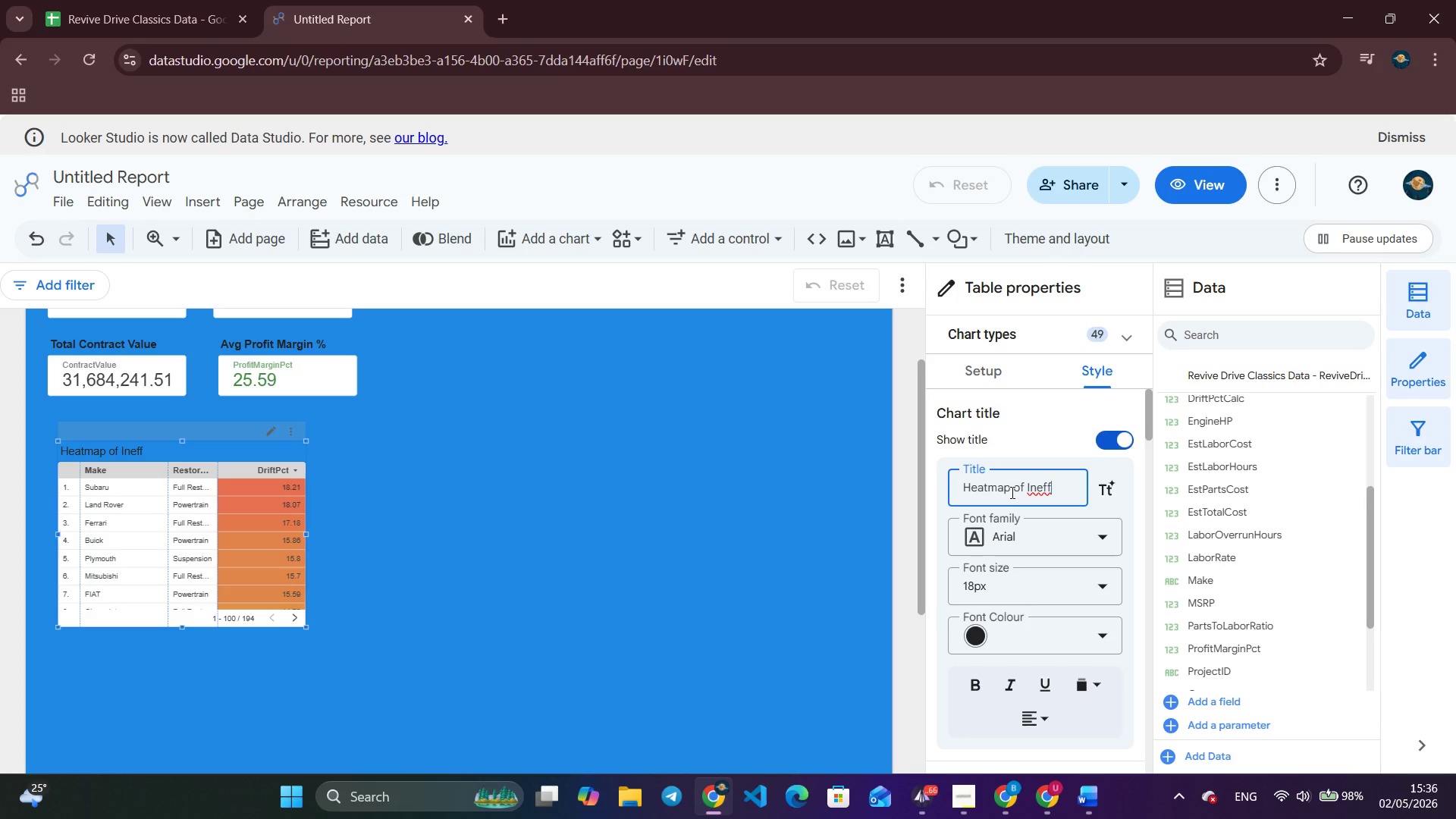 
wait(10.09)
 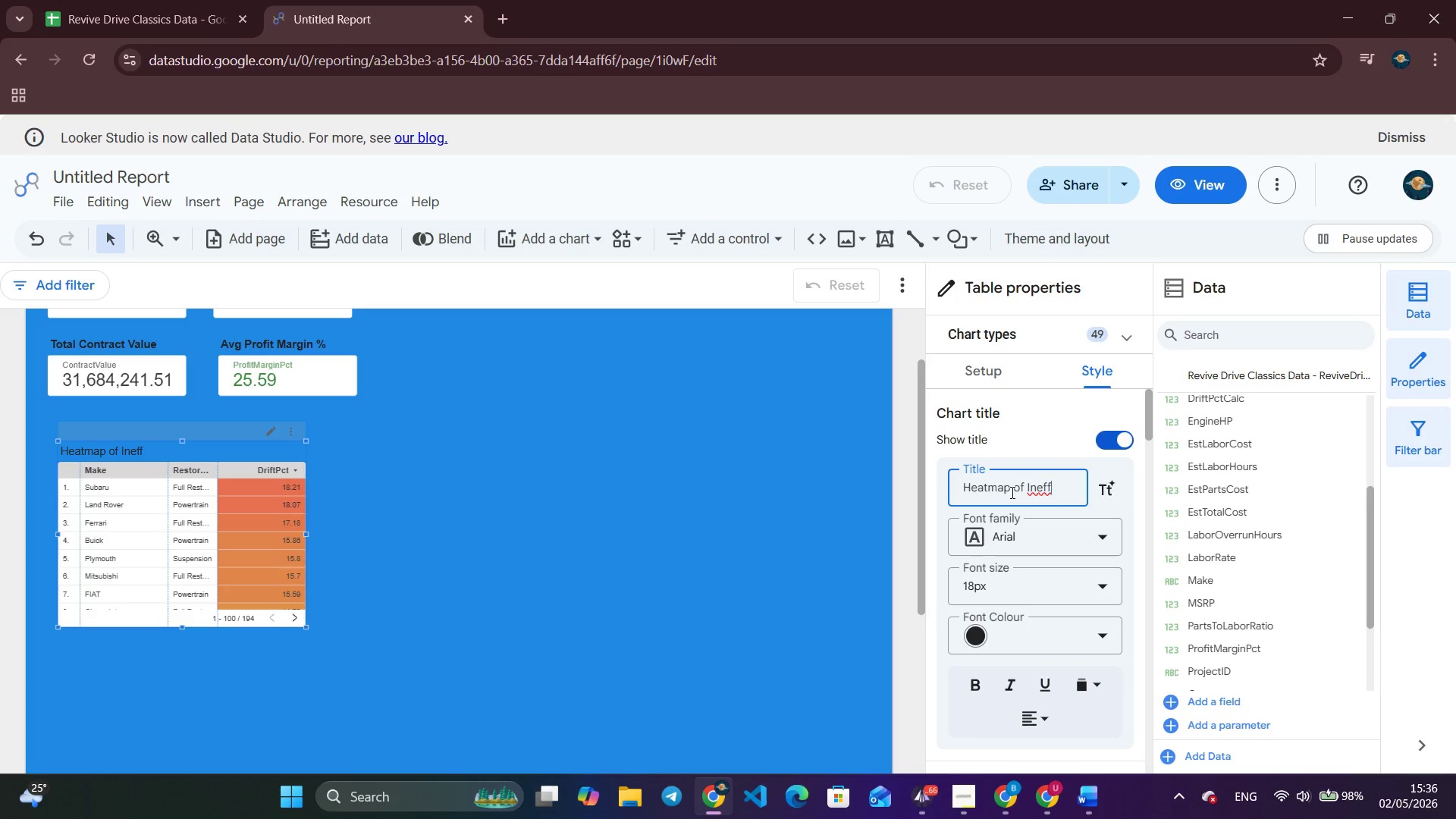 
type(ici)
 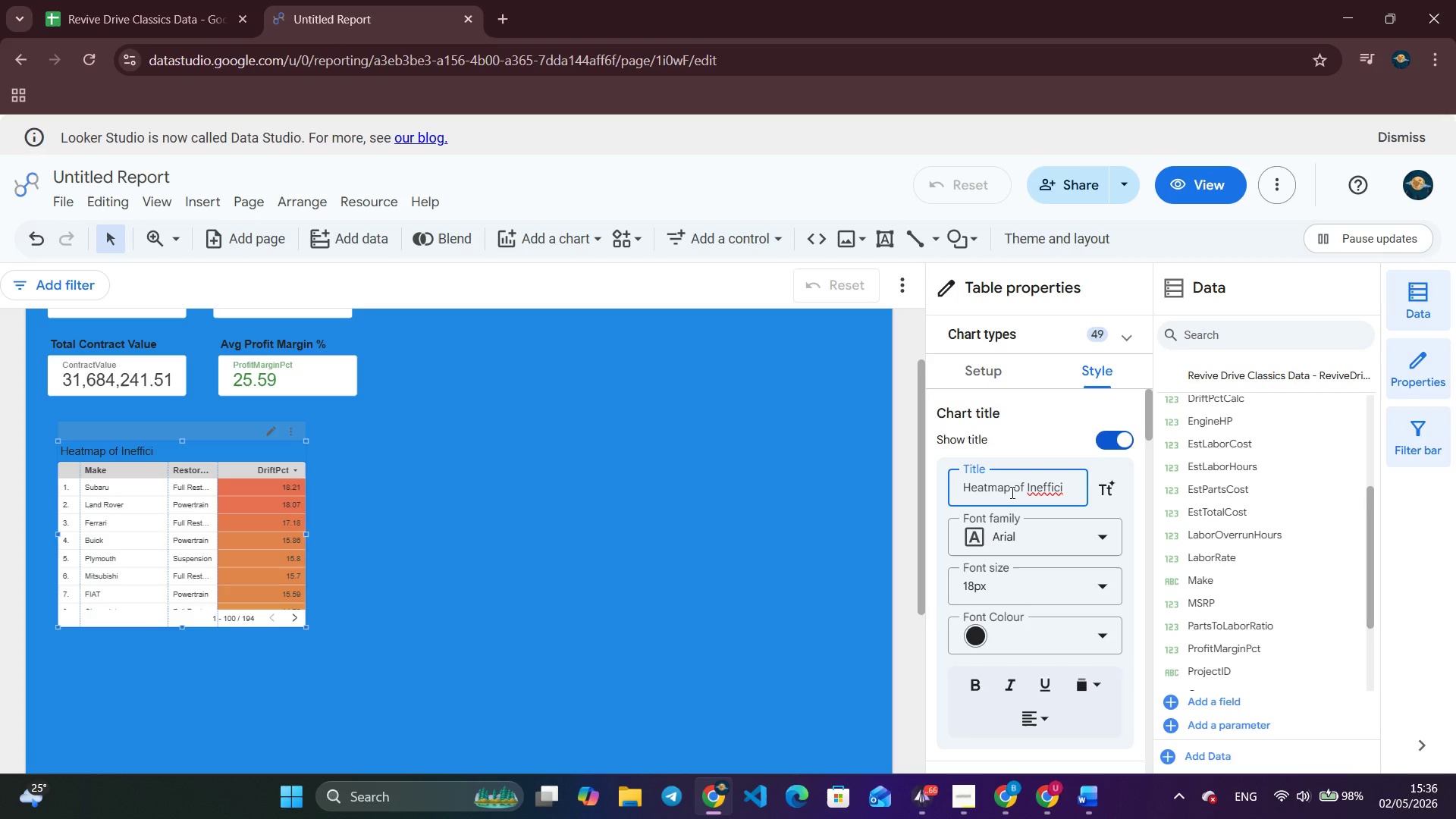 
wait(17.28)
 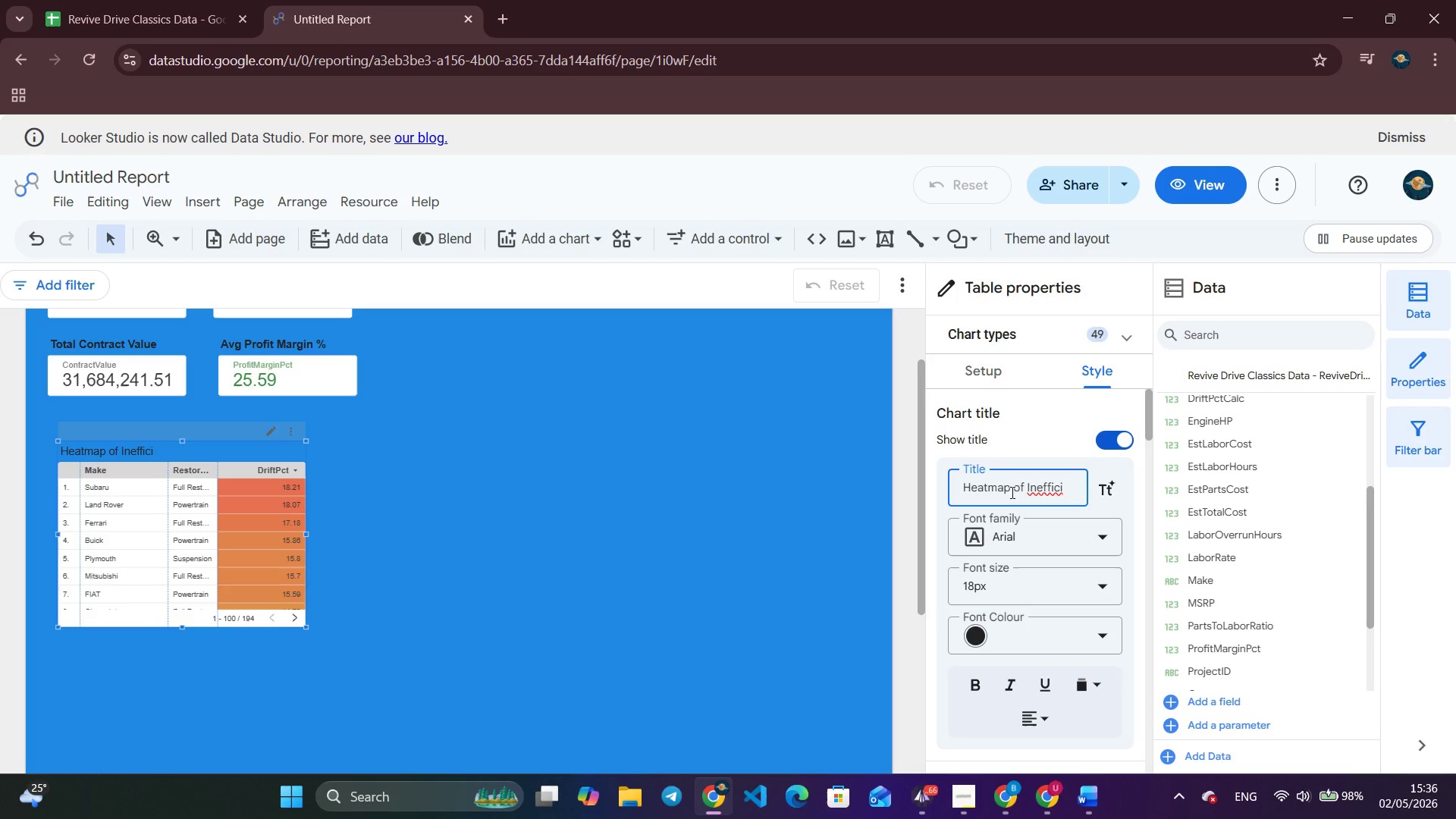 
type(f)
key(Backspace)
type(ent)
 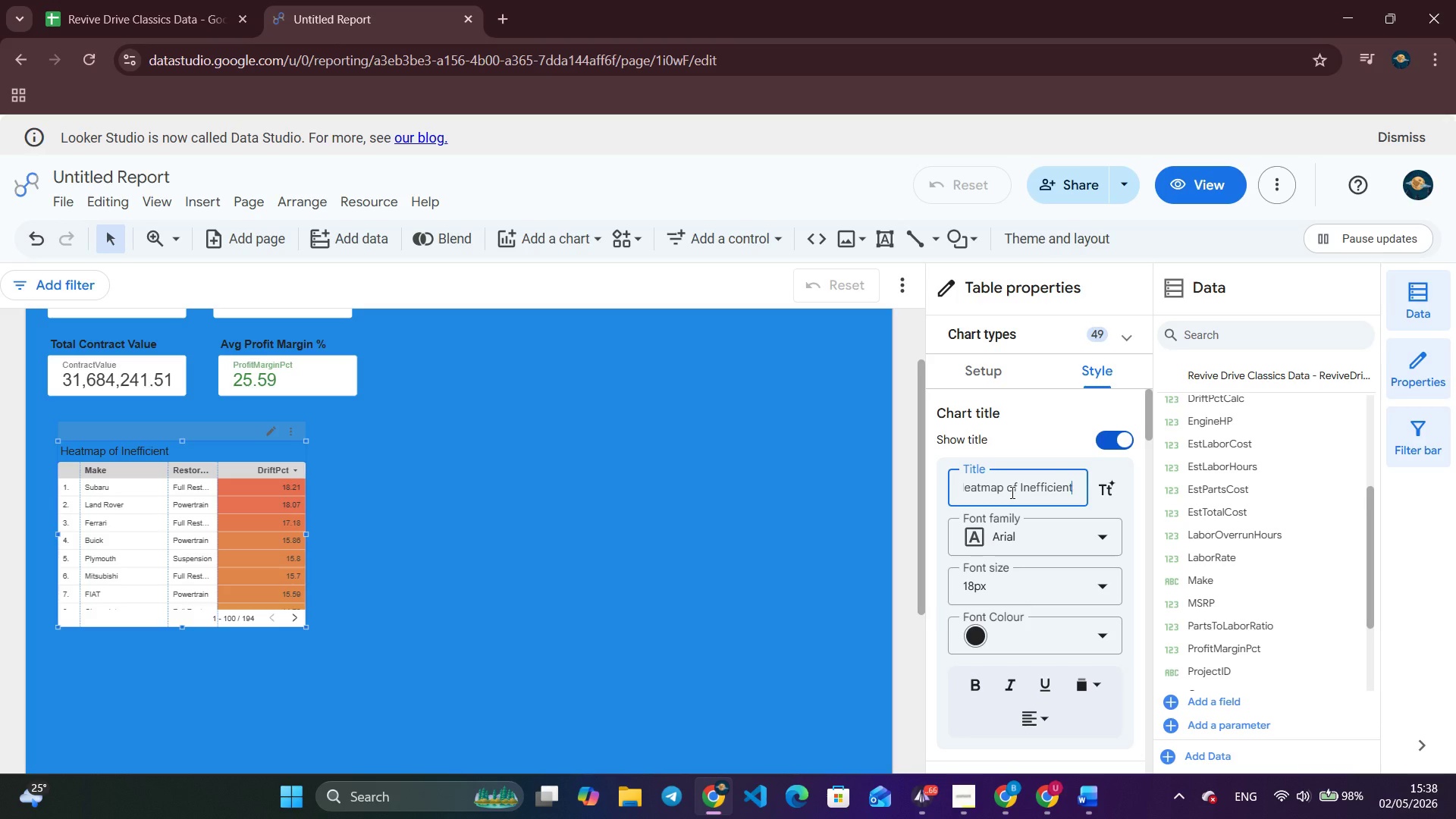 
wait(86.78)
 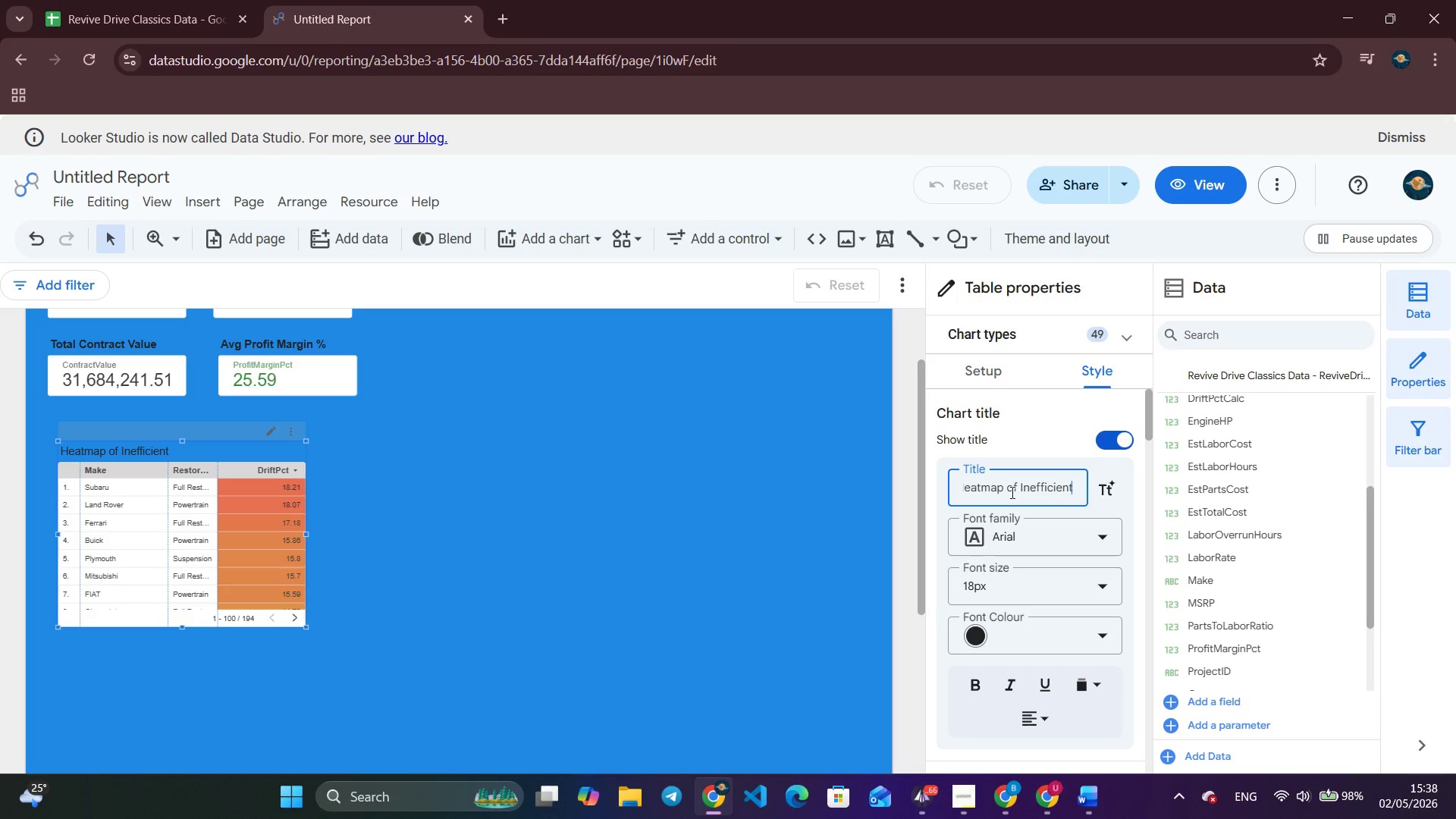 
key(Backspace)
type(cy - Avg Drift % by Ms)
key(Backspace)
type(ake Category)
 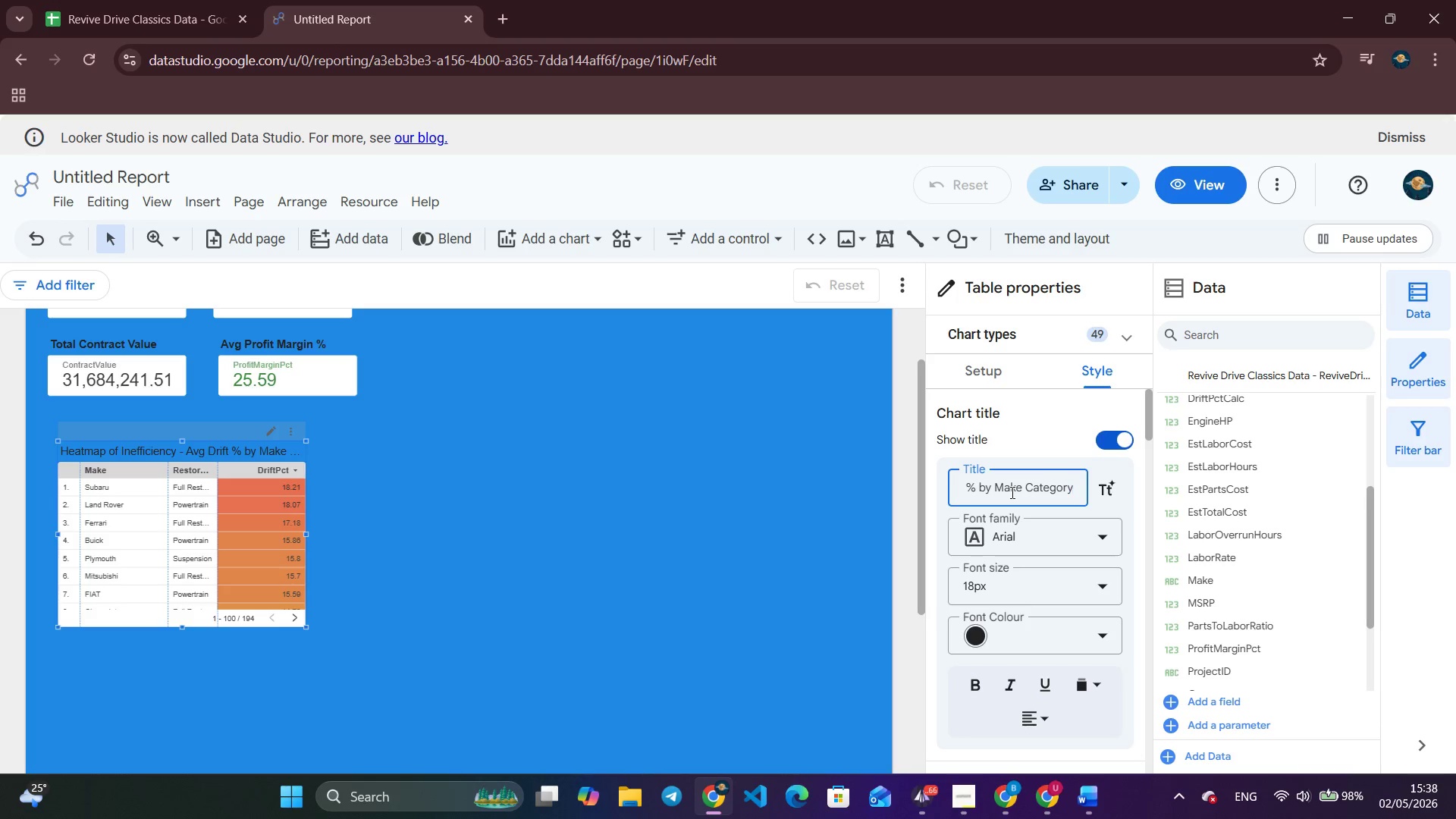 
left_click([975, 683])
 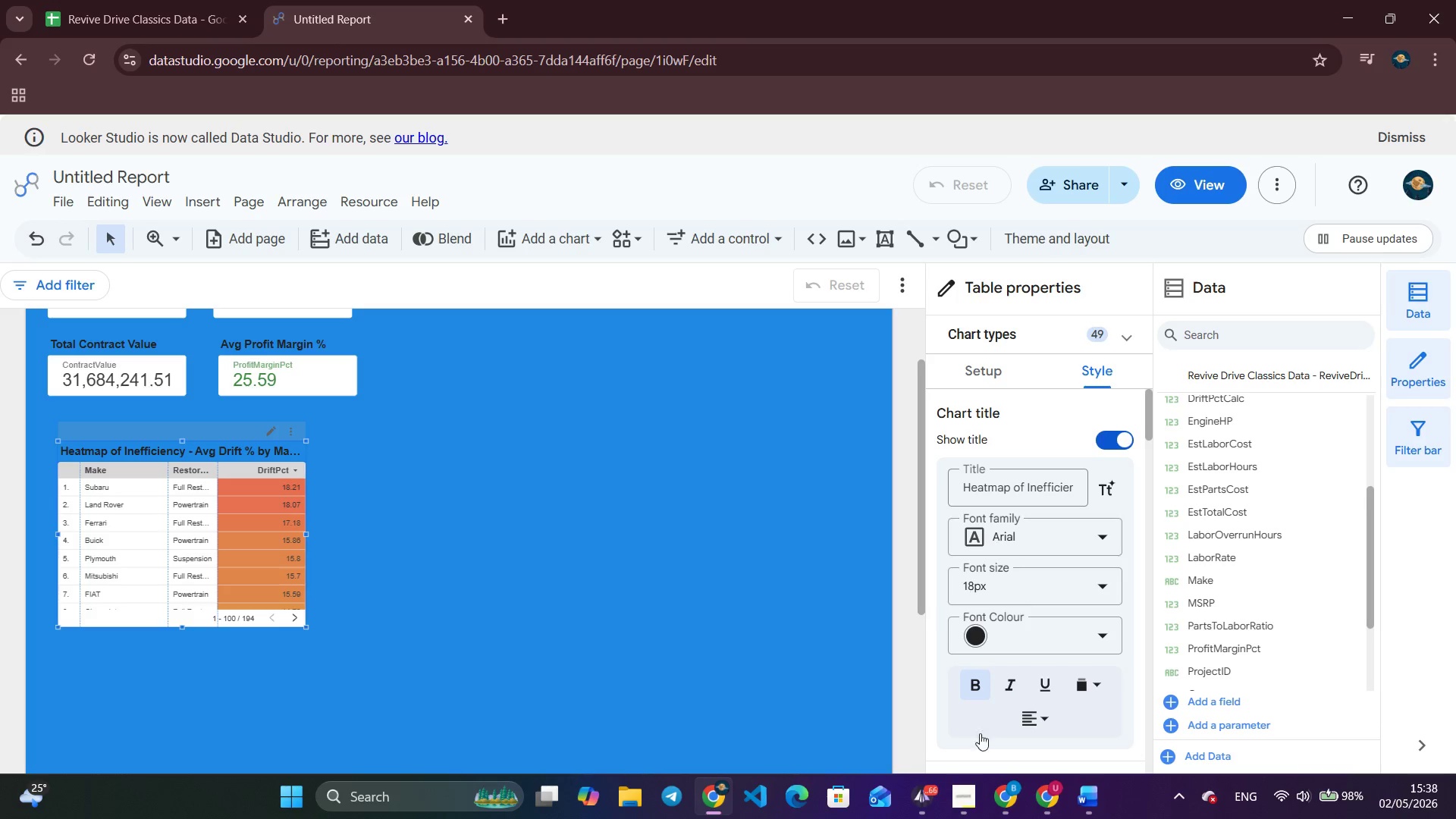 
wait(5.06)
 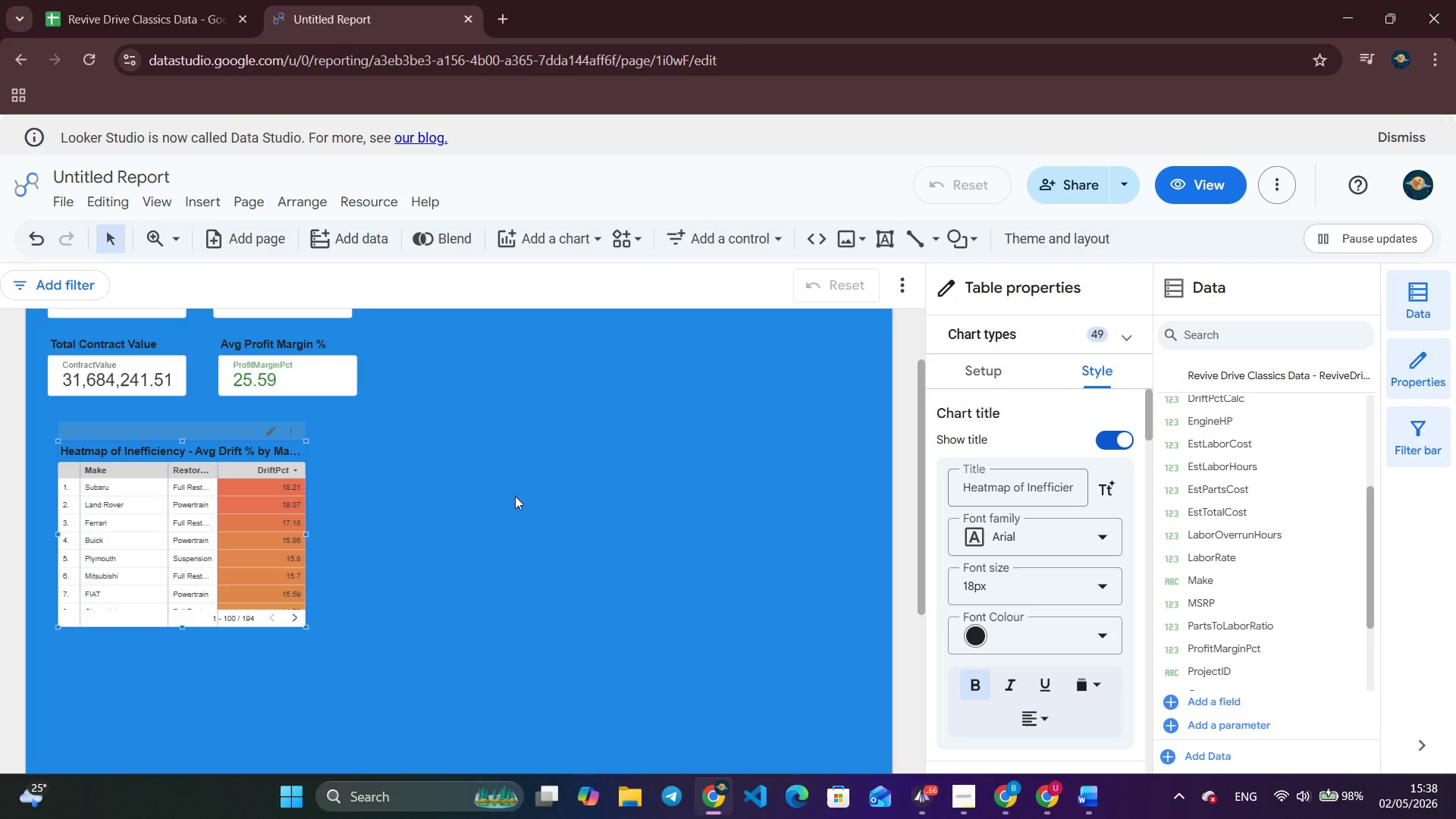 
left_click([958, 805])